 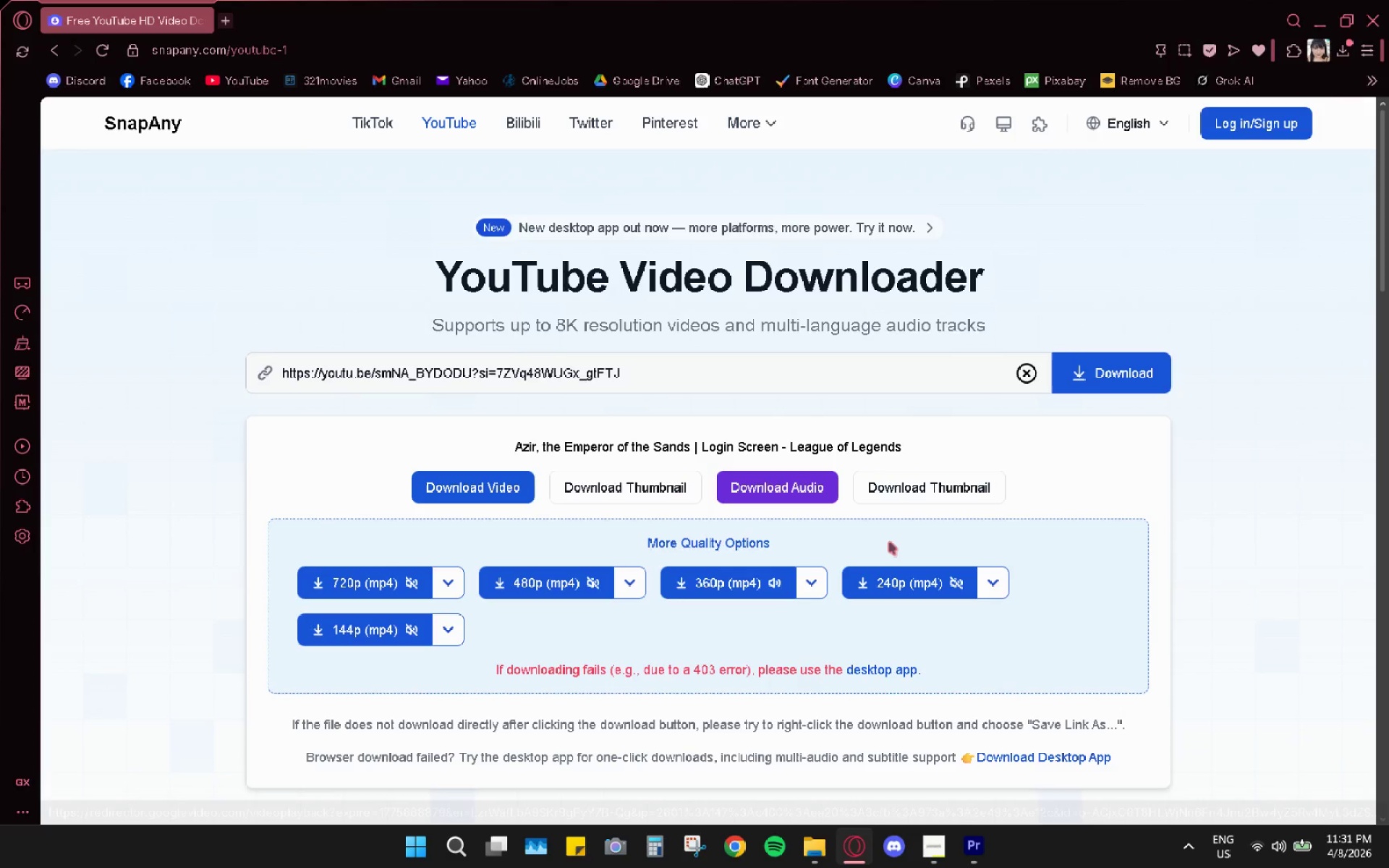 
left_click([1219, 663])
 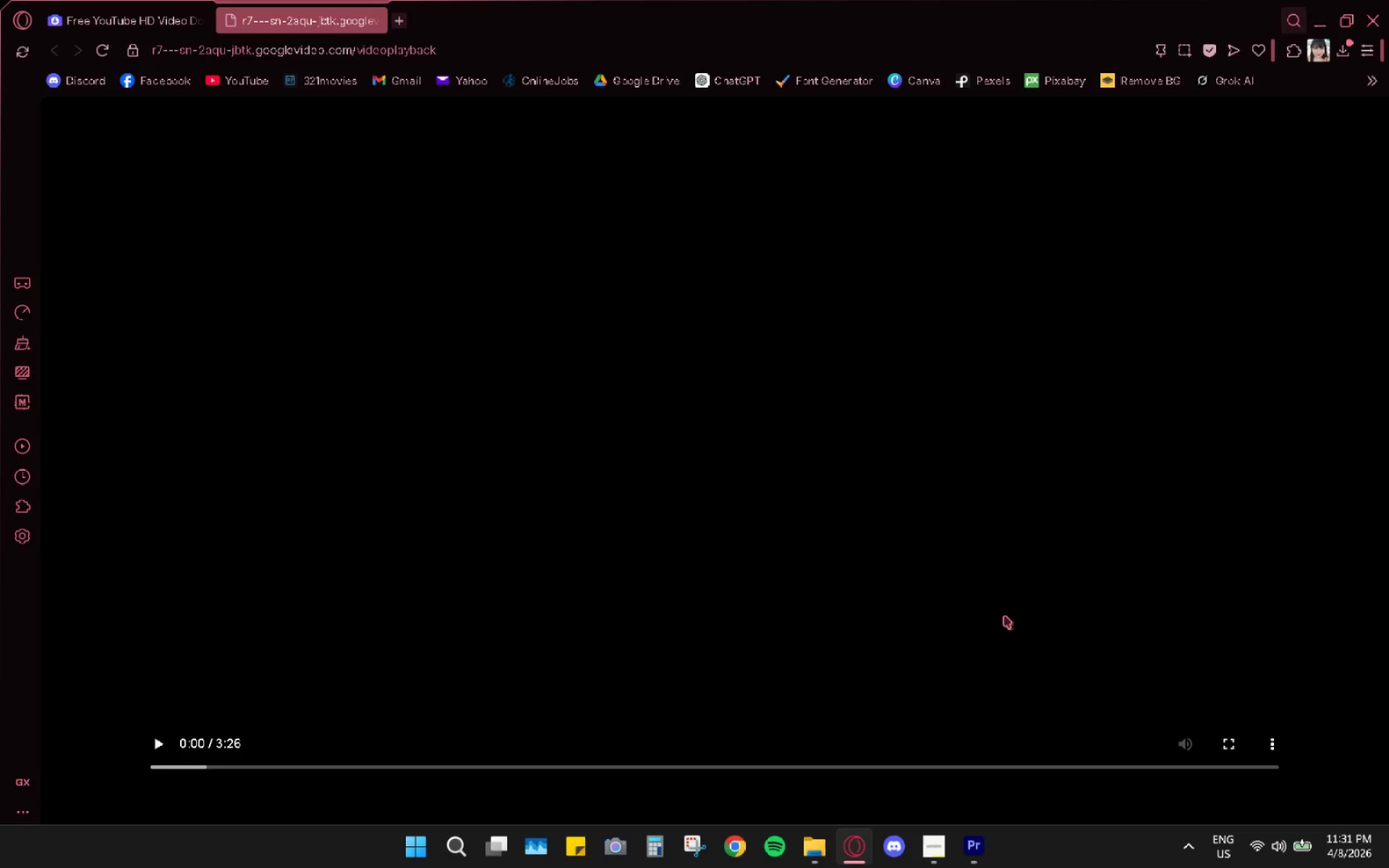 
left_click([805, 842])
 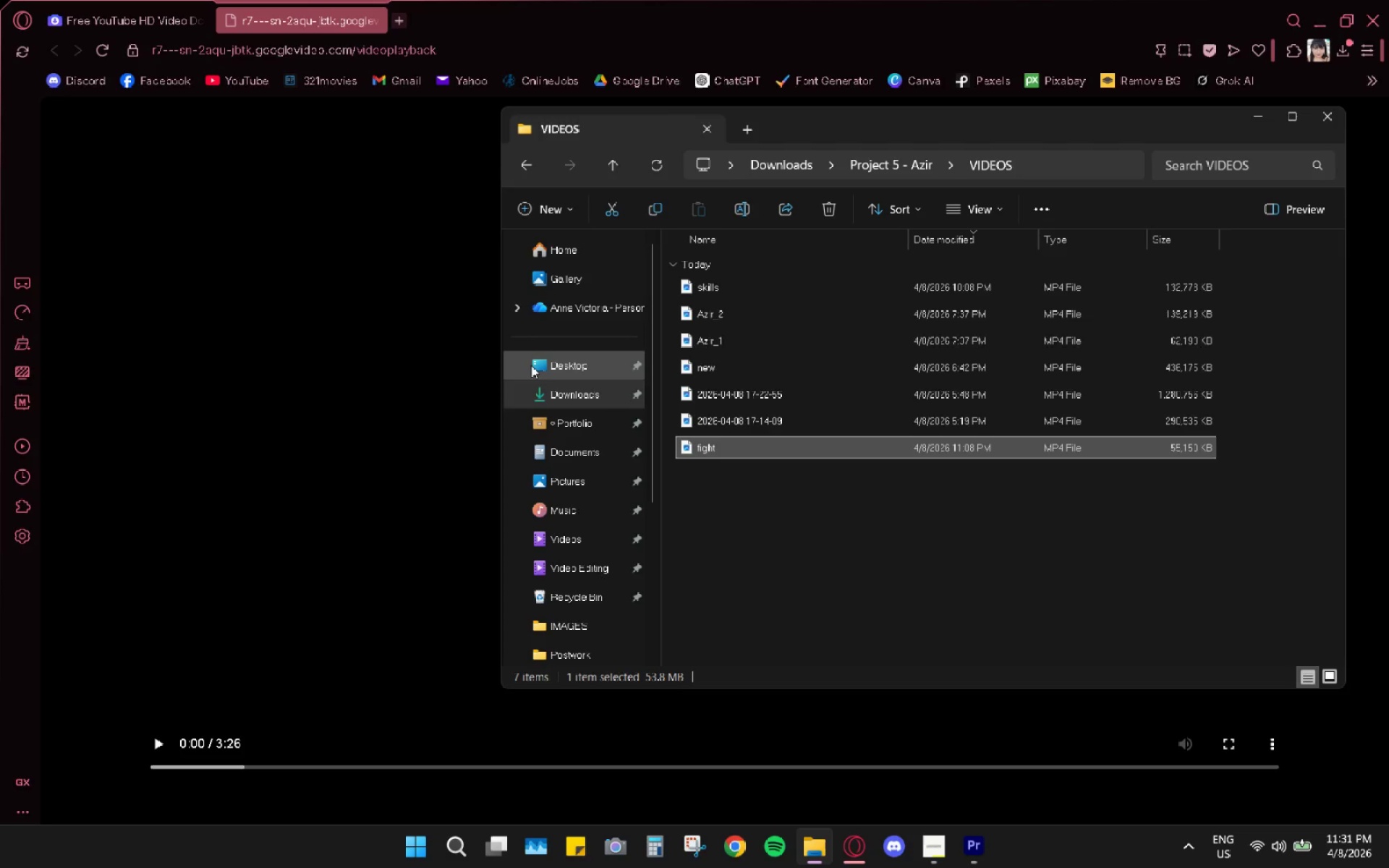 
left_click([584, 388])
 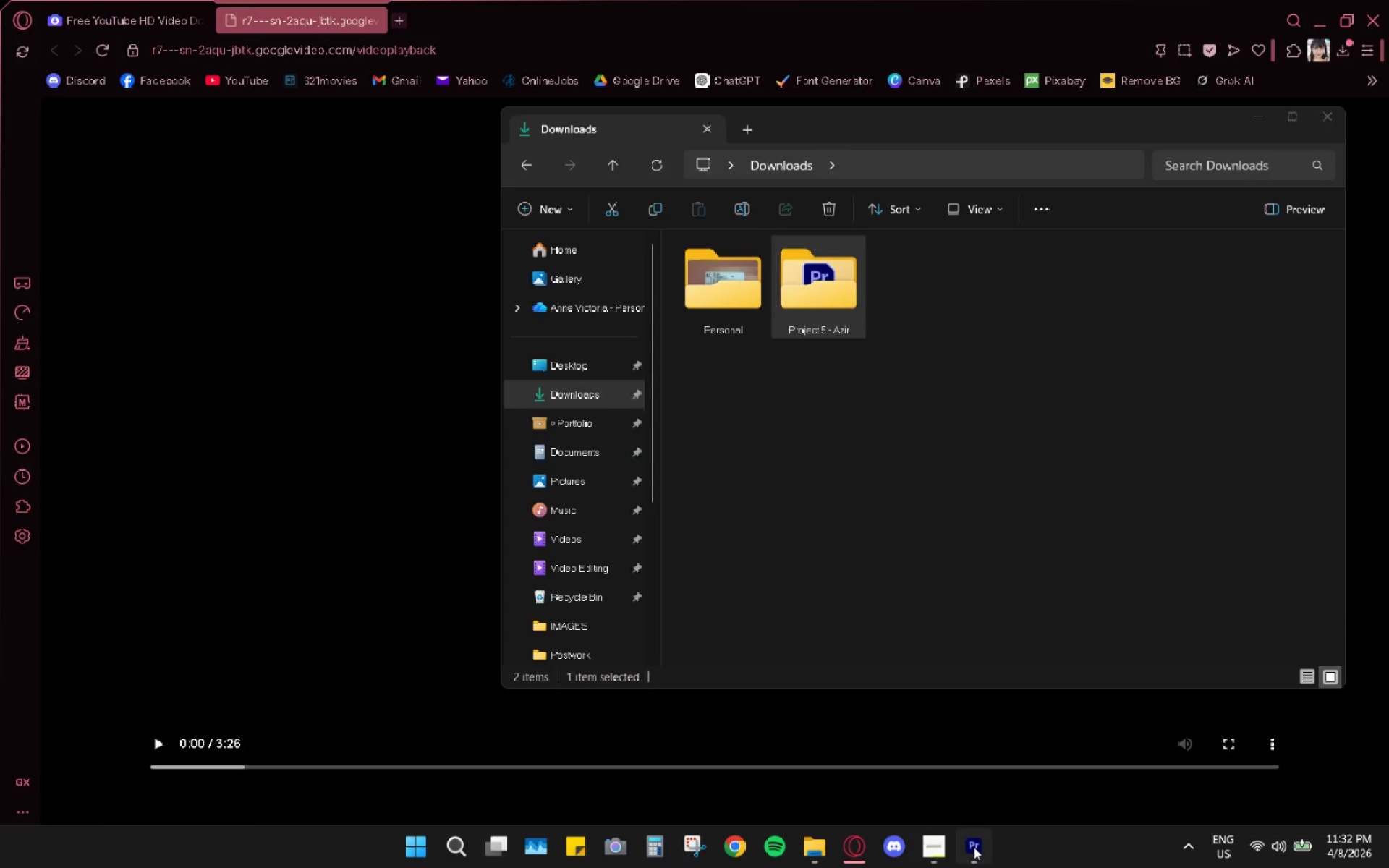 
left_click_drag(start_coordinate=[679, 546], to_coordinate=[620, 549])
 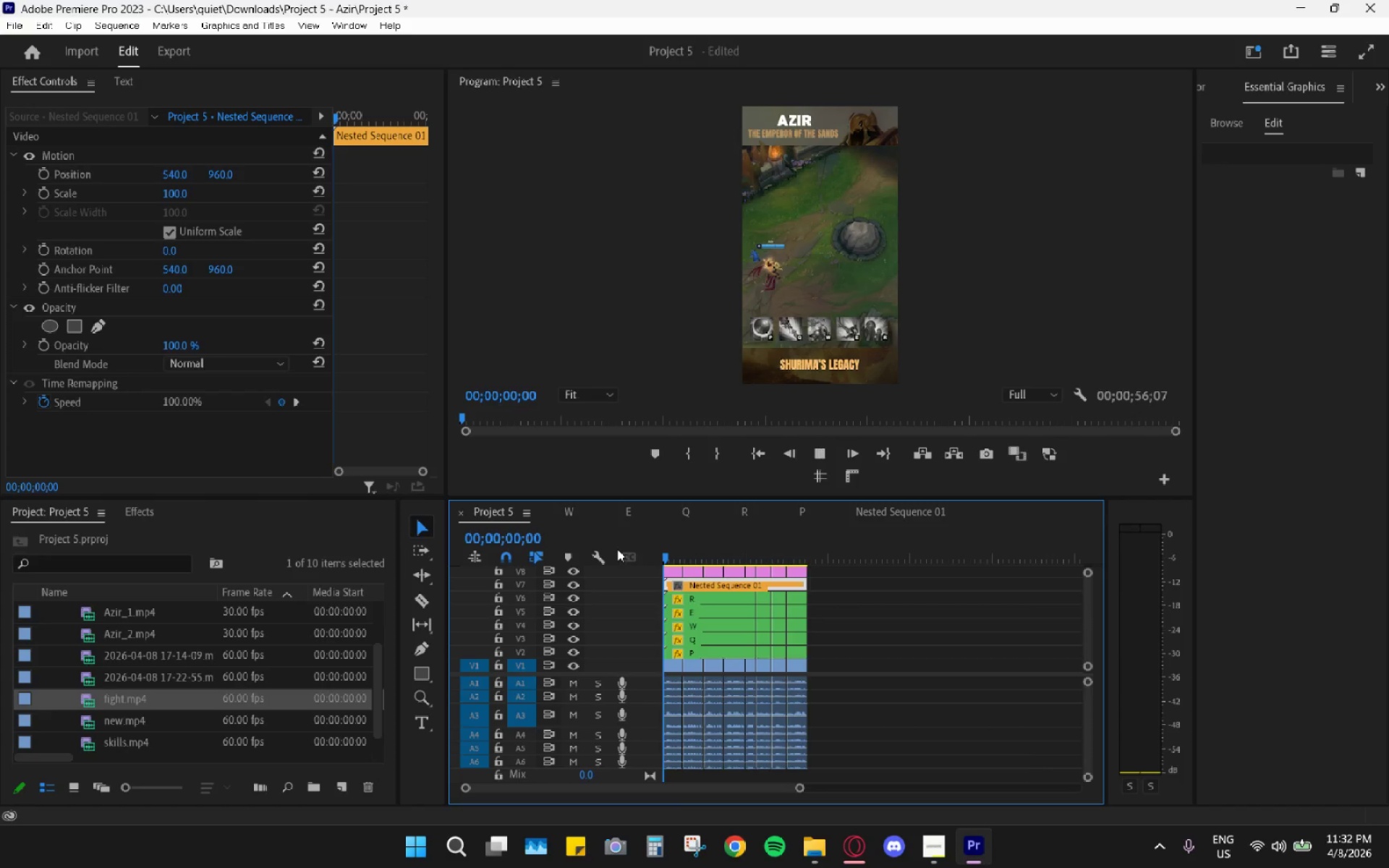 
key(Space)
 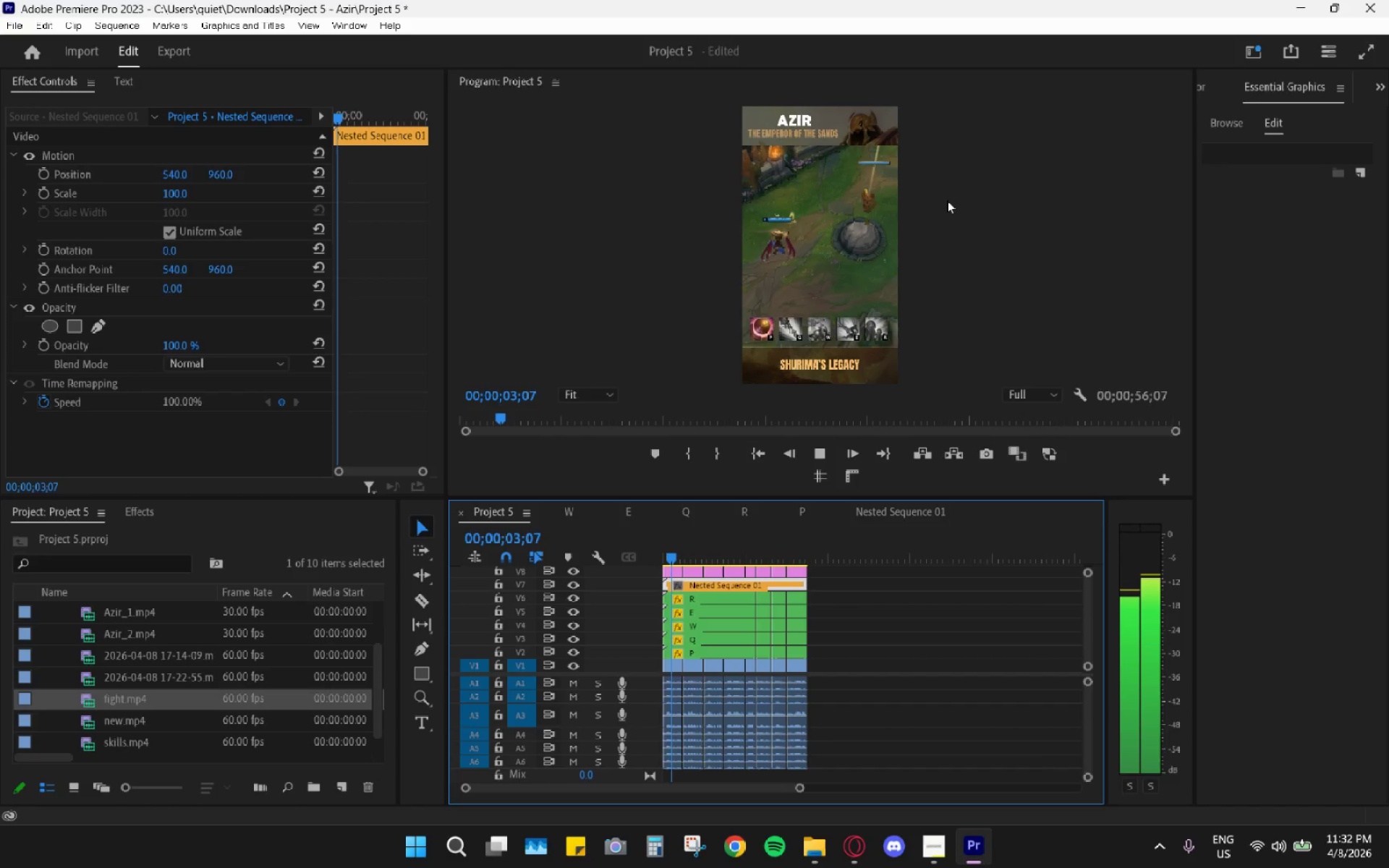 
wait(8.48)
 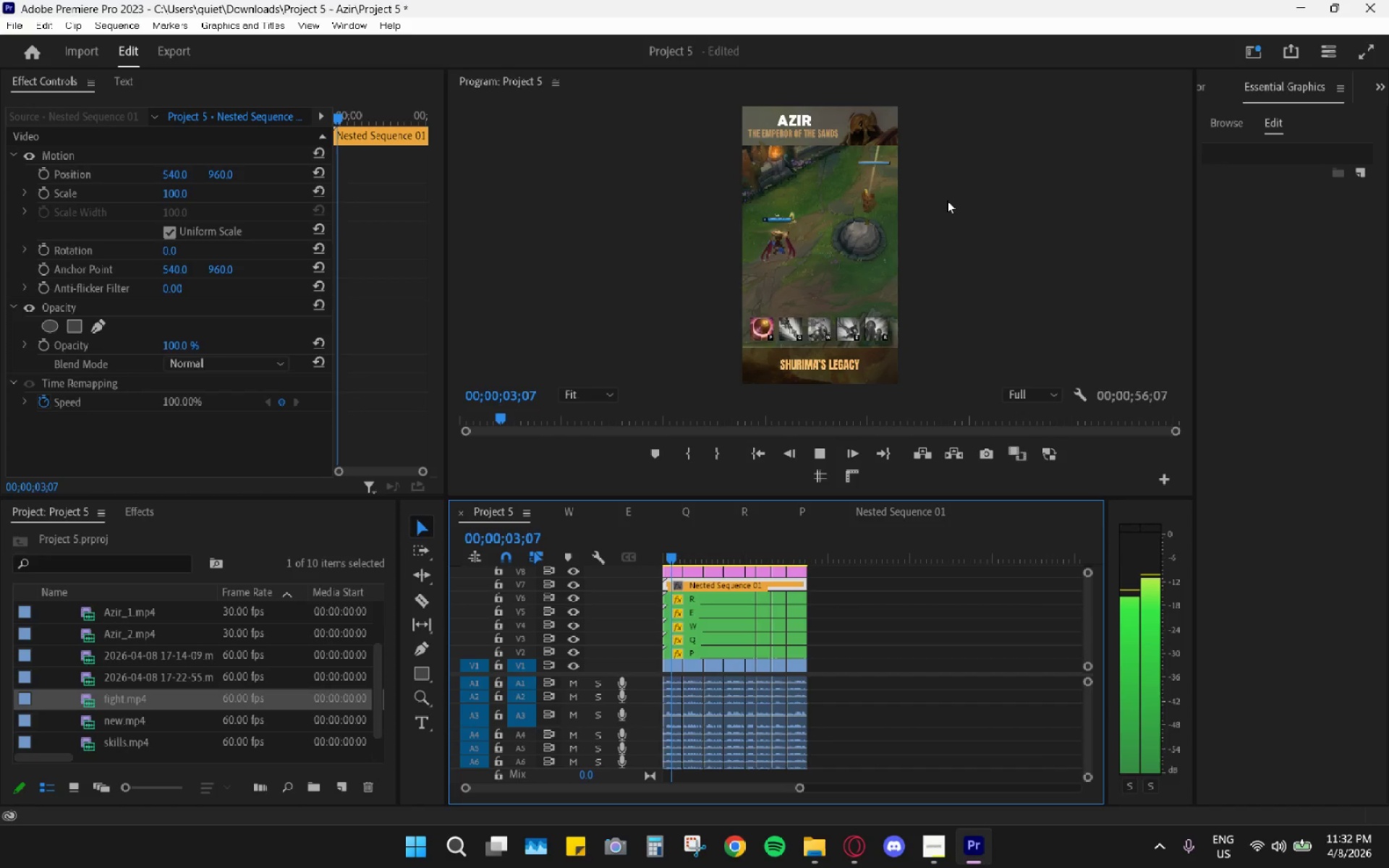 
key(Space)
 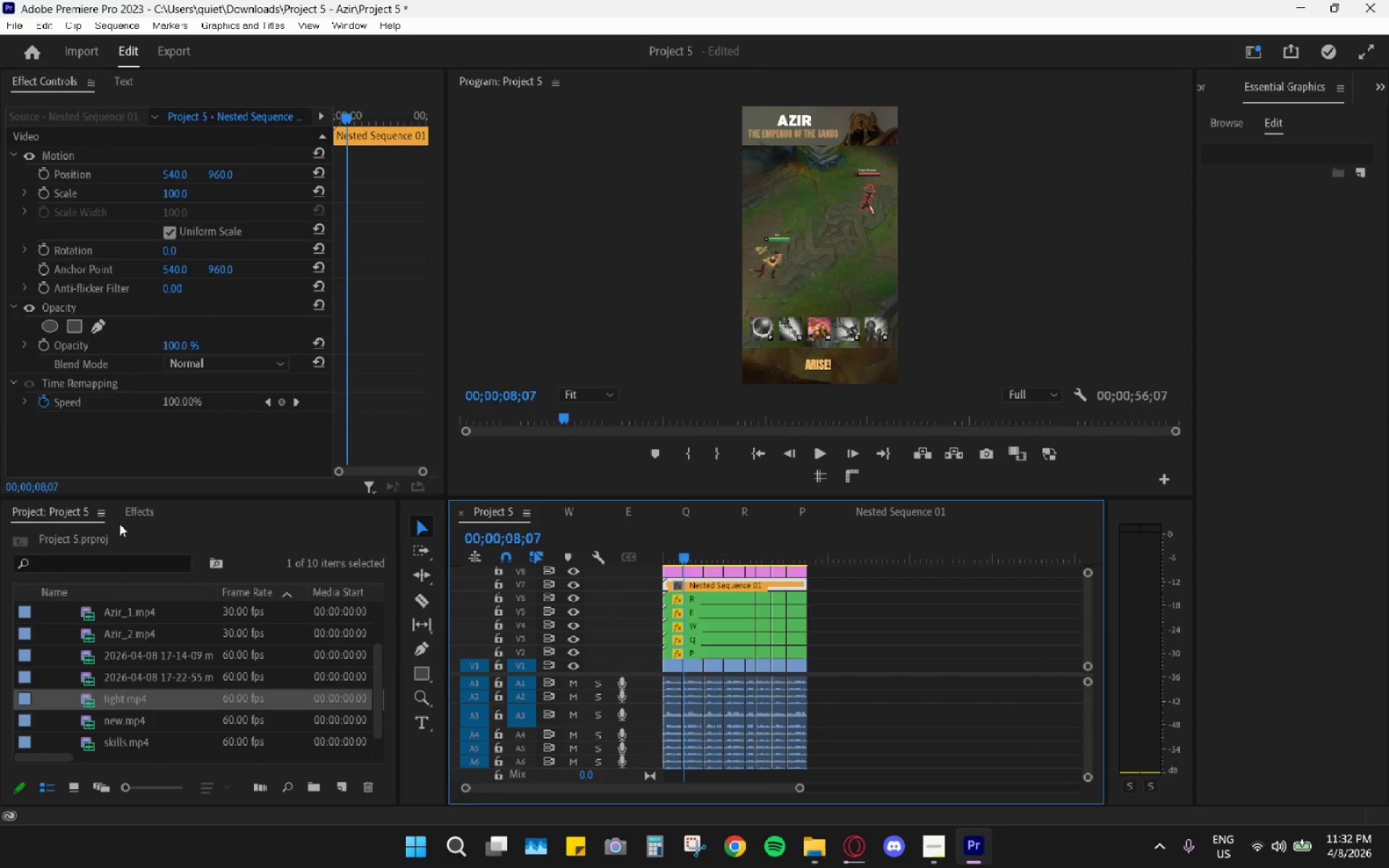 
scroll: coordinate [116, 616], scroll_direction: up, amount: 5.0
 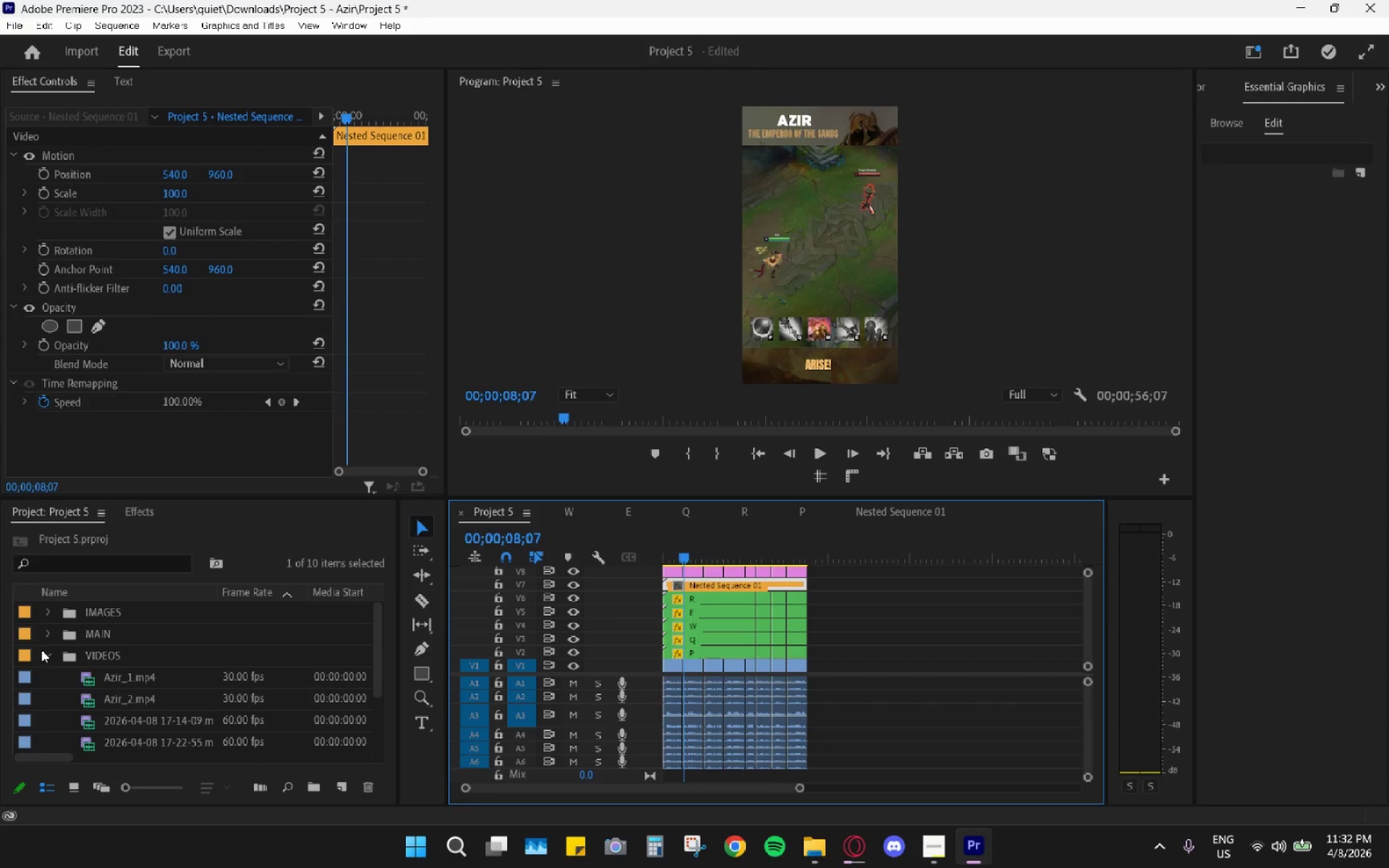 
left_click_drag(start_coordinate=[41, 650], to_coordinate=[47, 652])
 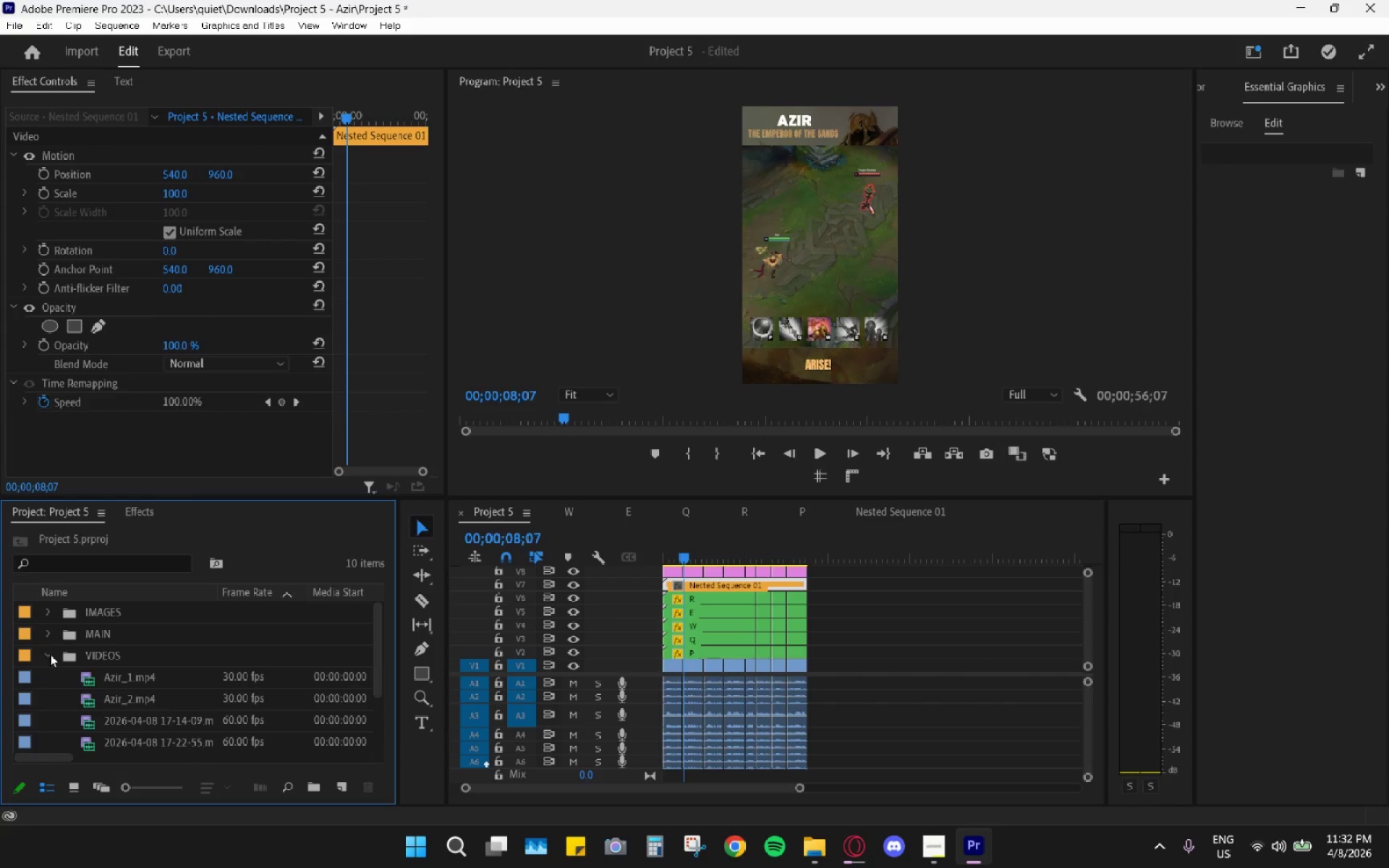 
double_click([50, 654])
 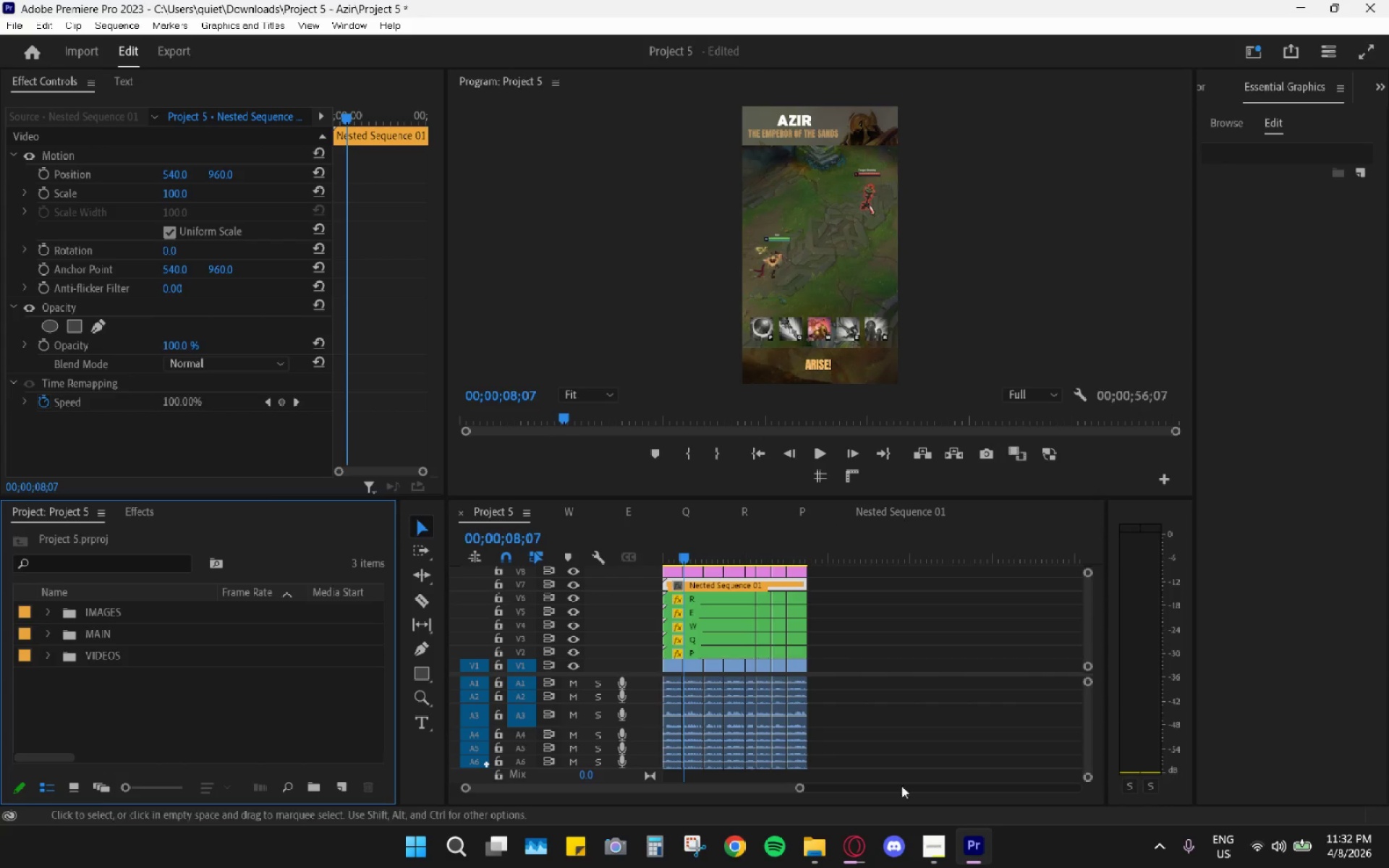 
left_click([847, 852])
 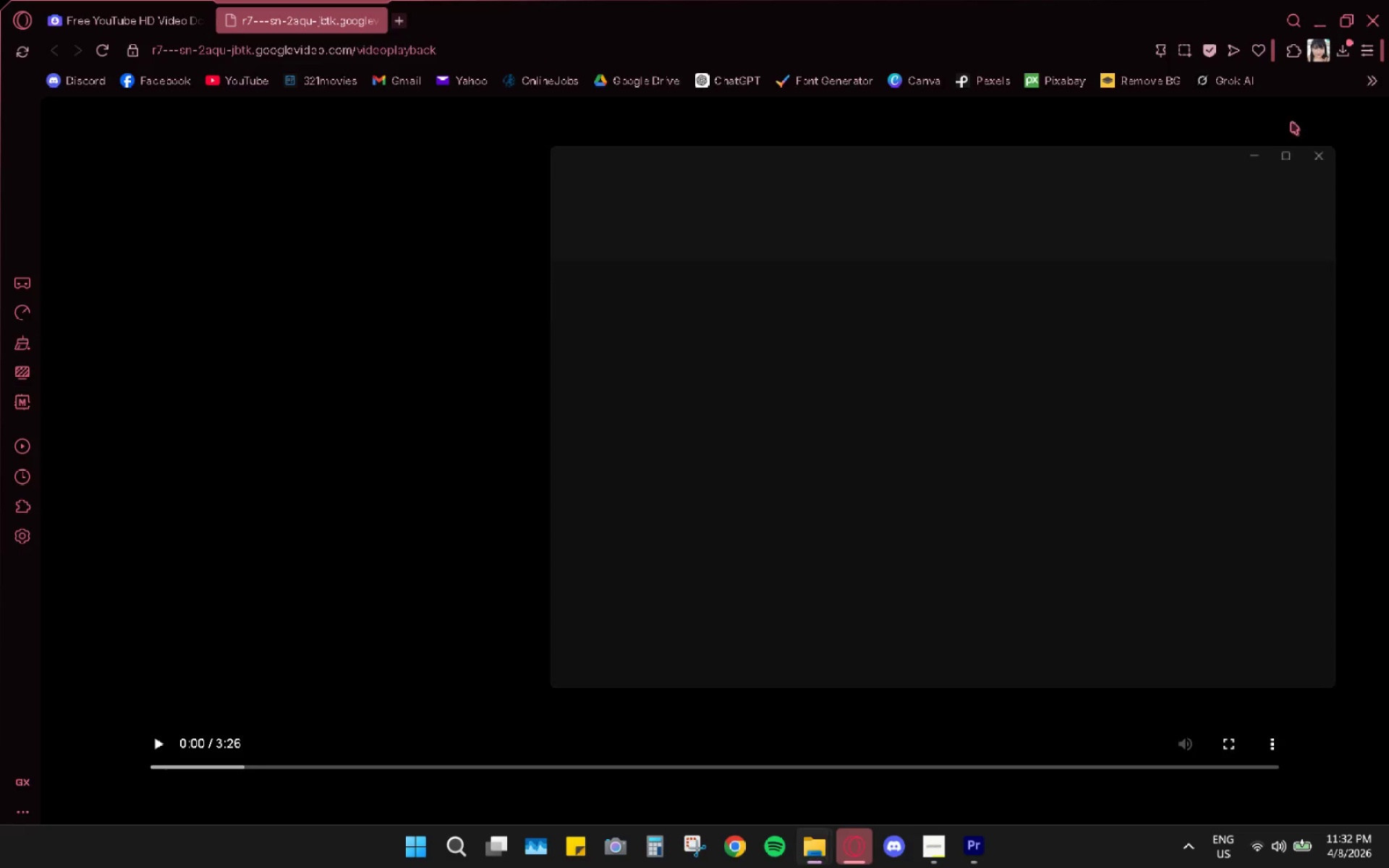 
wait(7.41)
 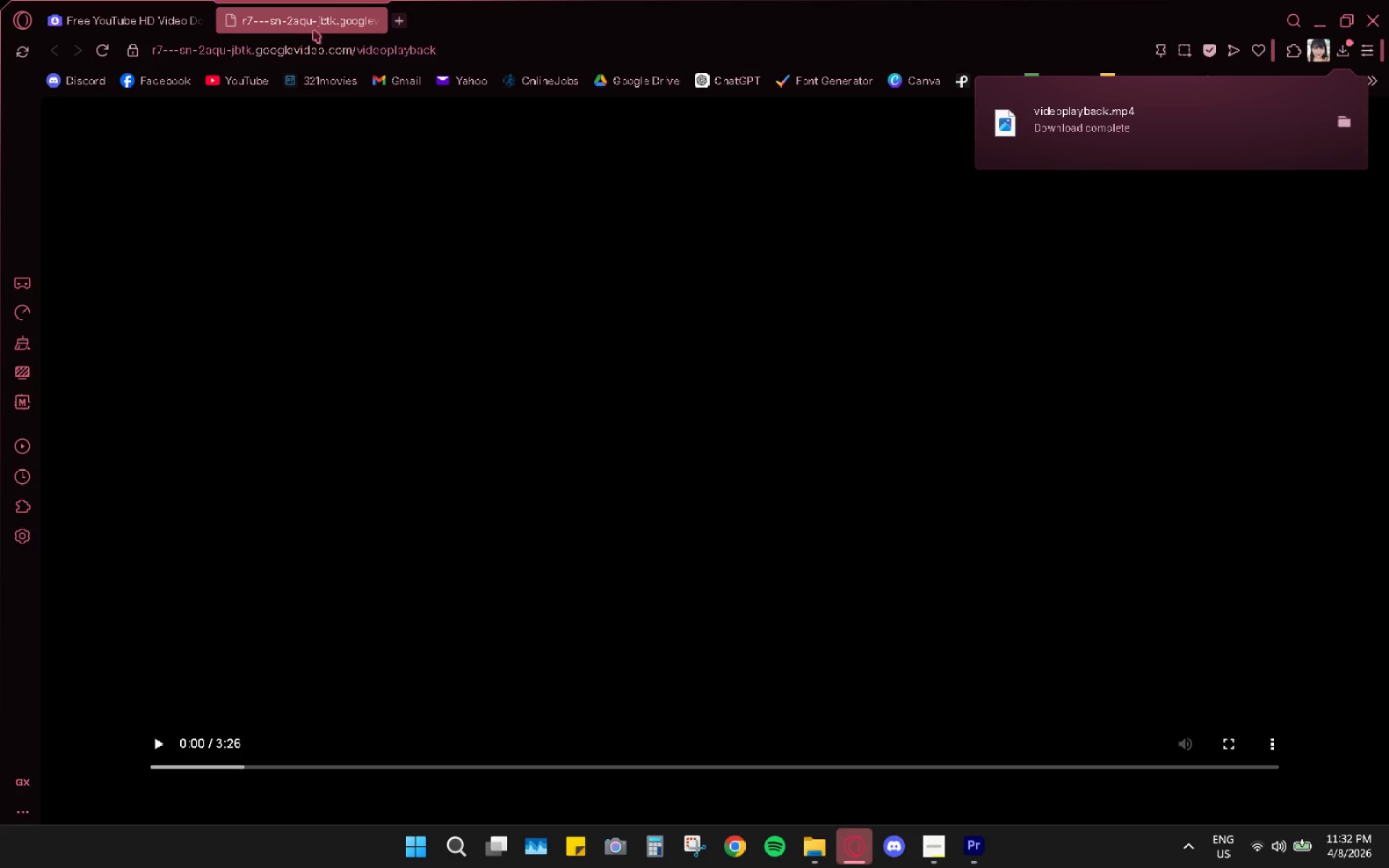 
double_click([728, 294])
 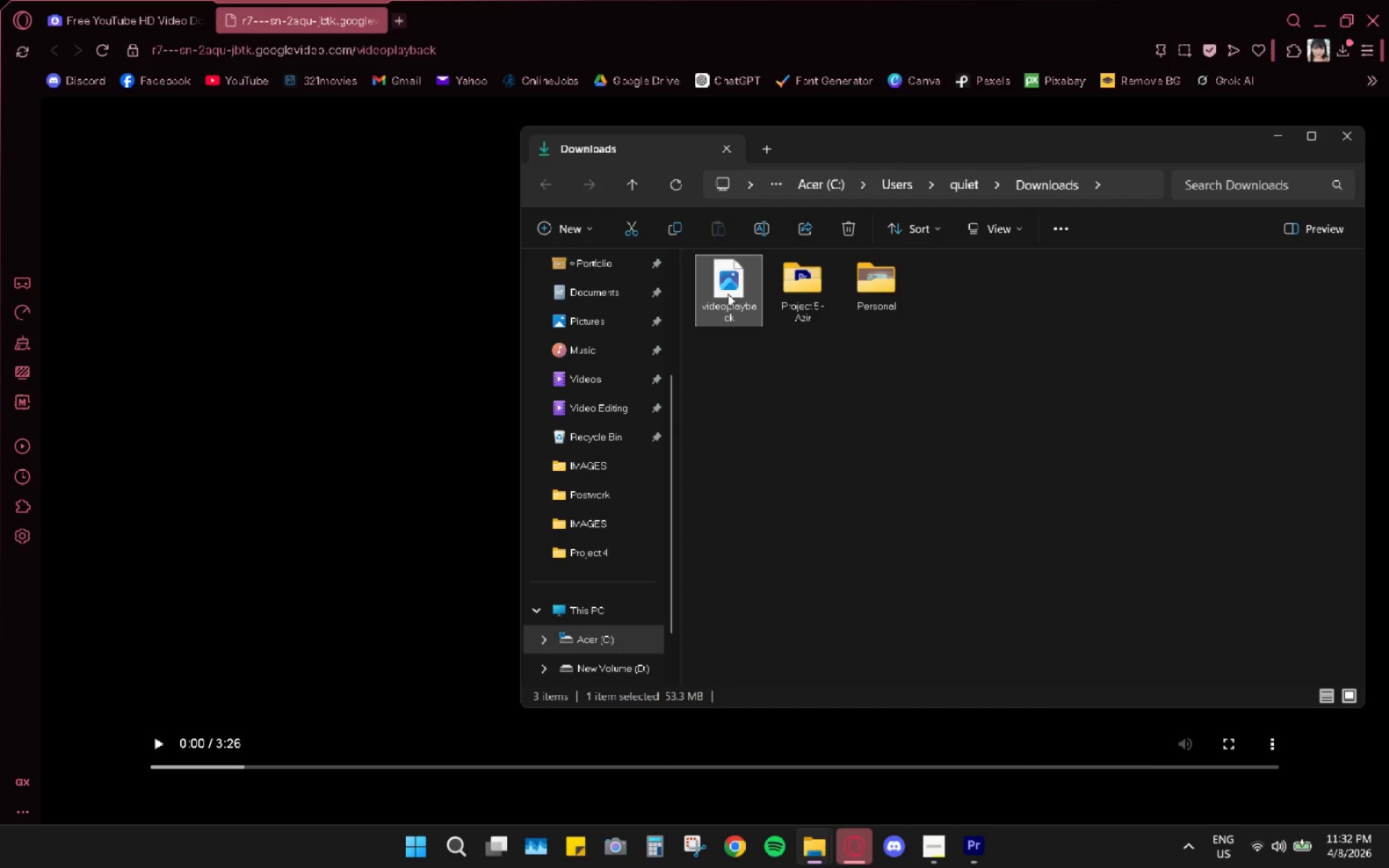 
triple_click([728, 294])
 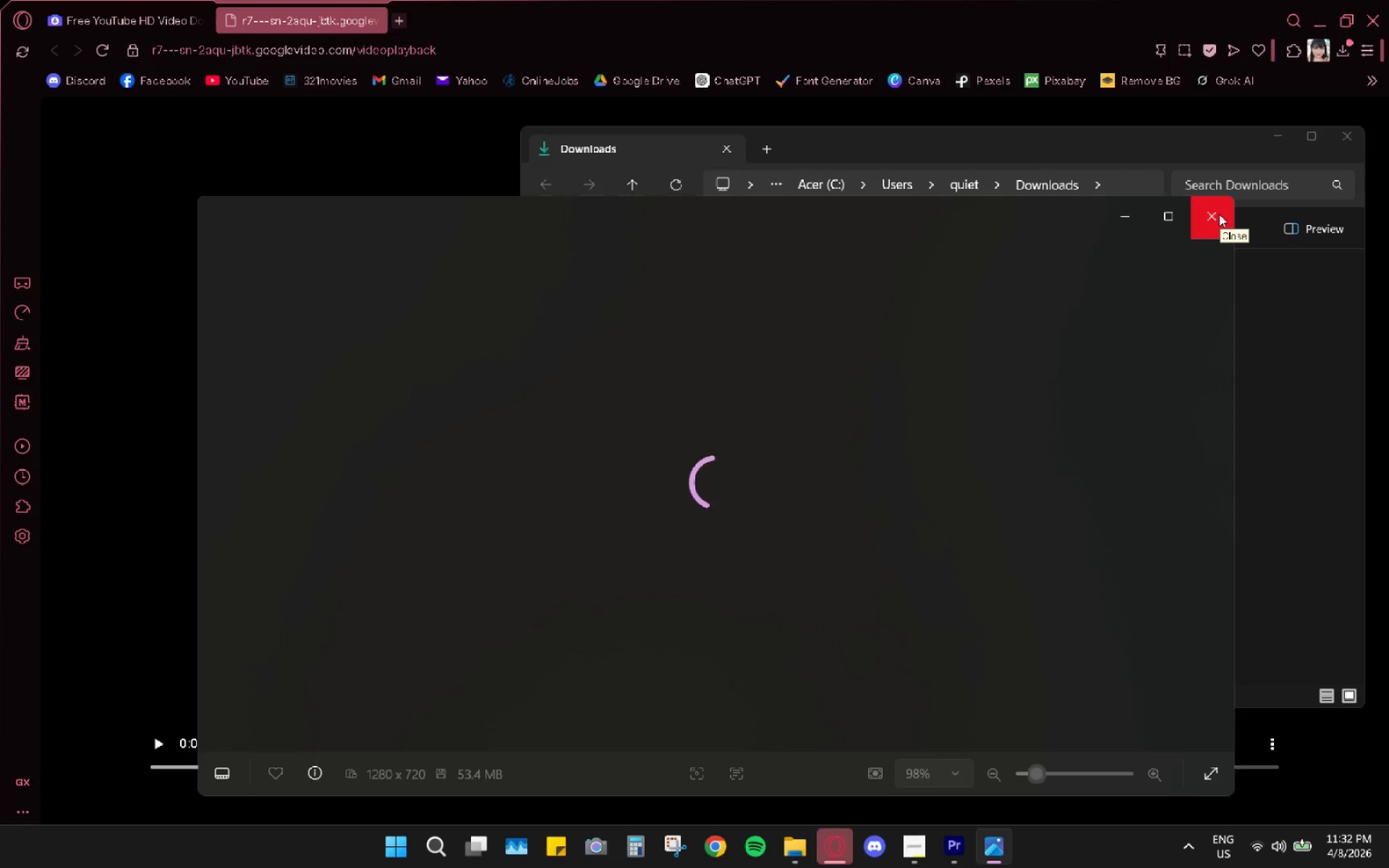 
wait(5.56)
 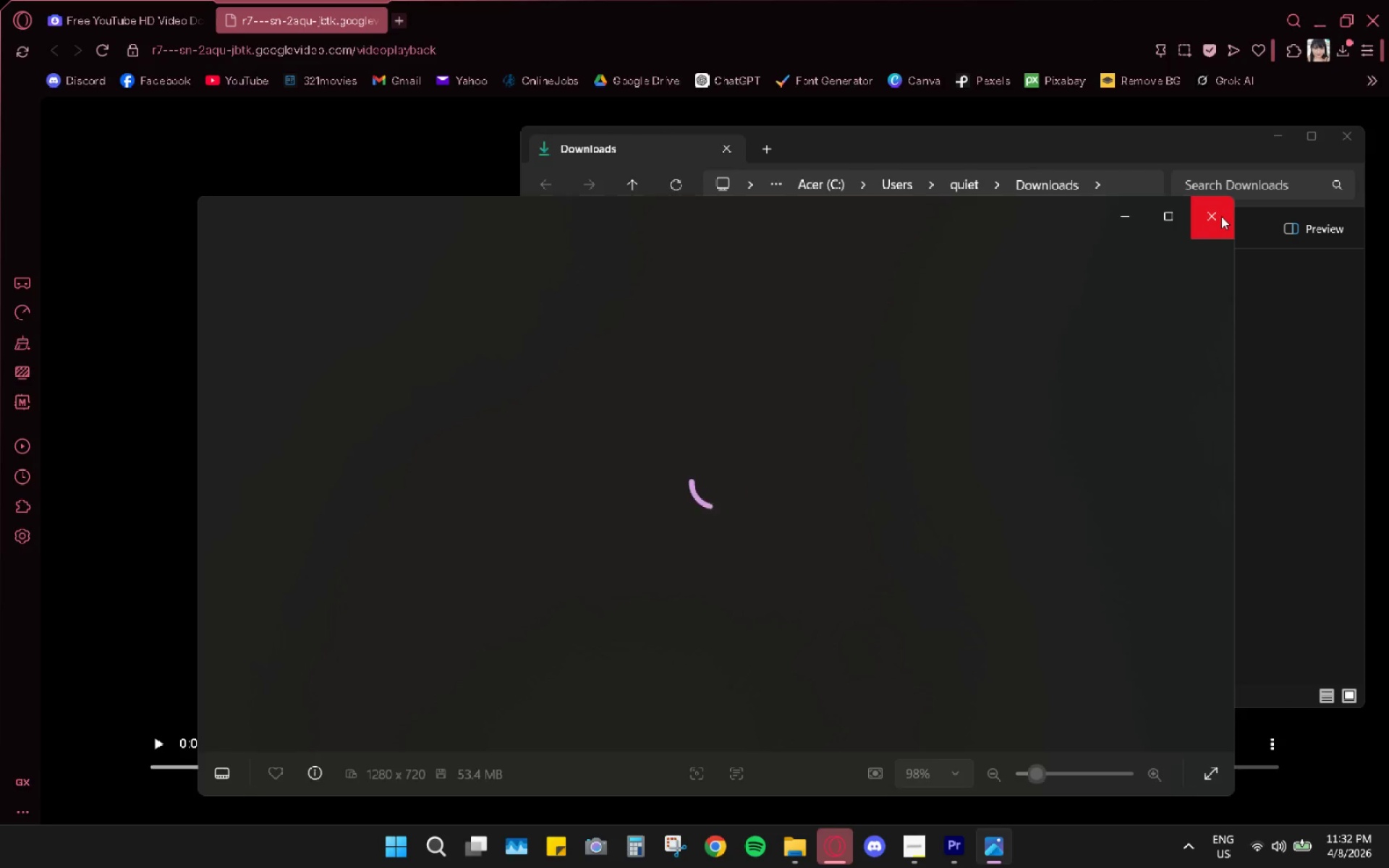 
left_click([1219, 214])
 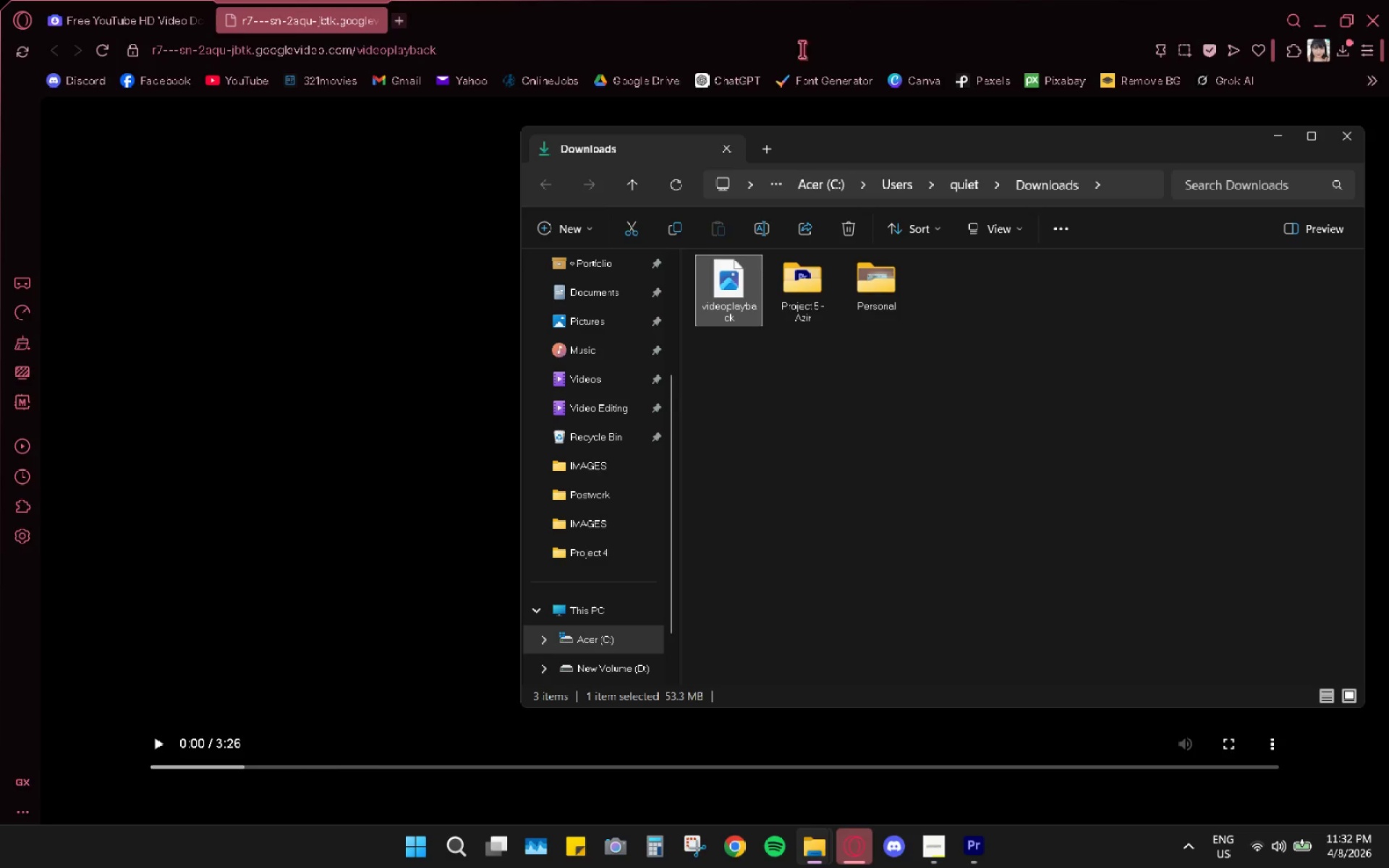 
left_click([281, 605])
 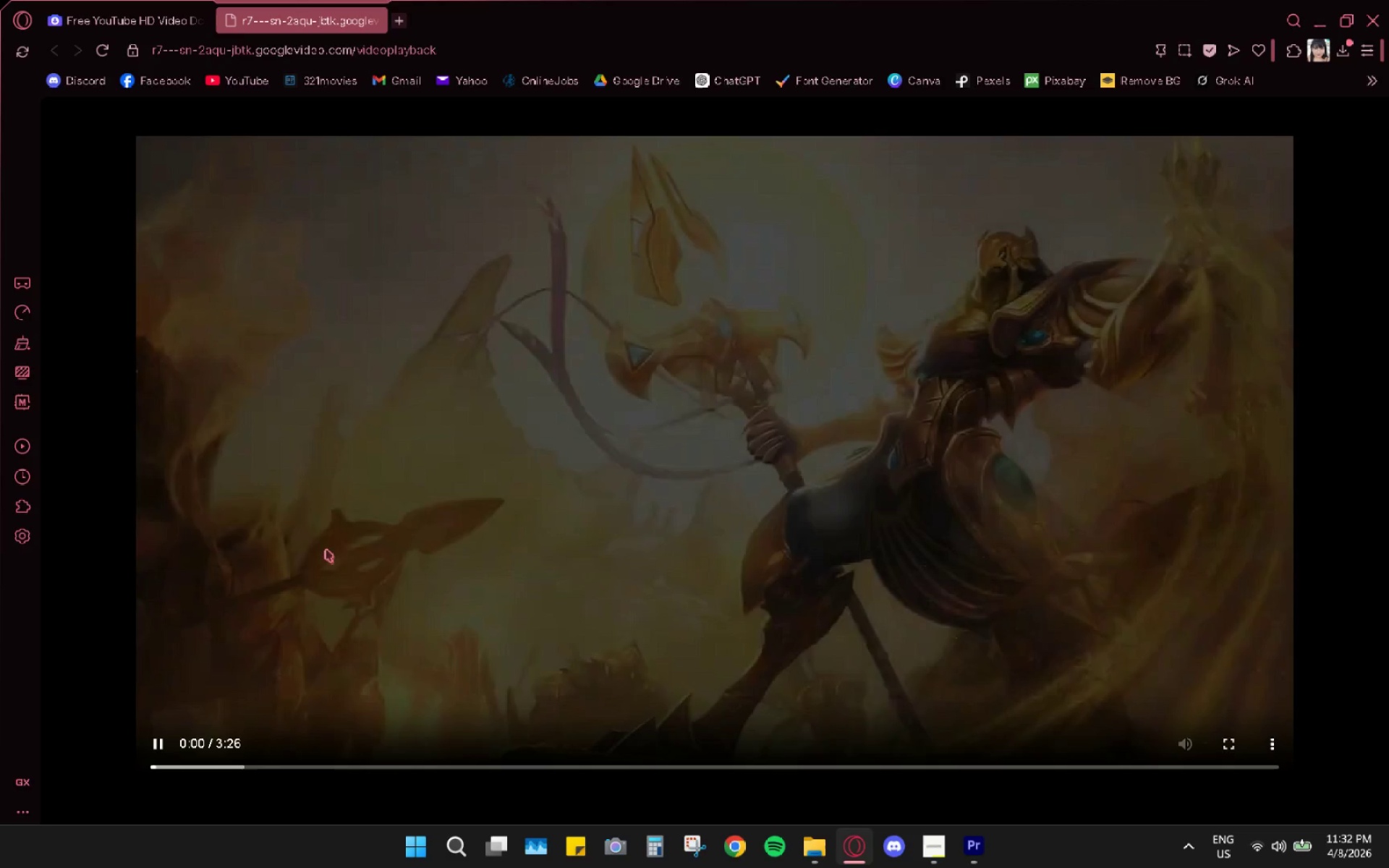 
left_click([413, 493])
 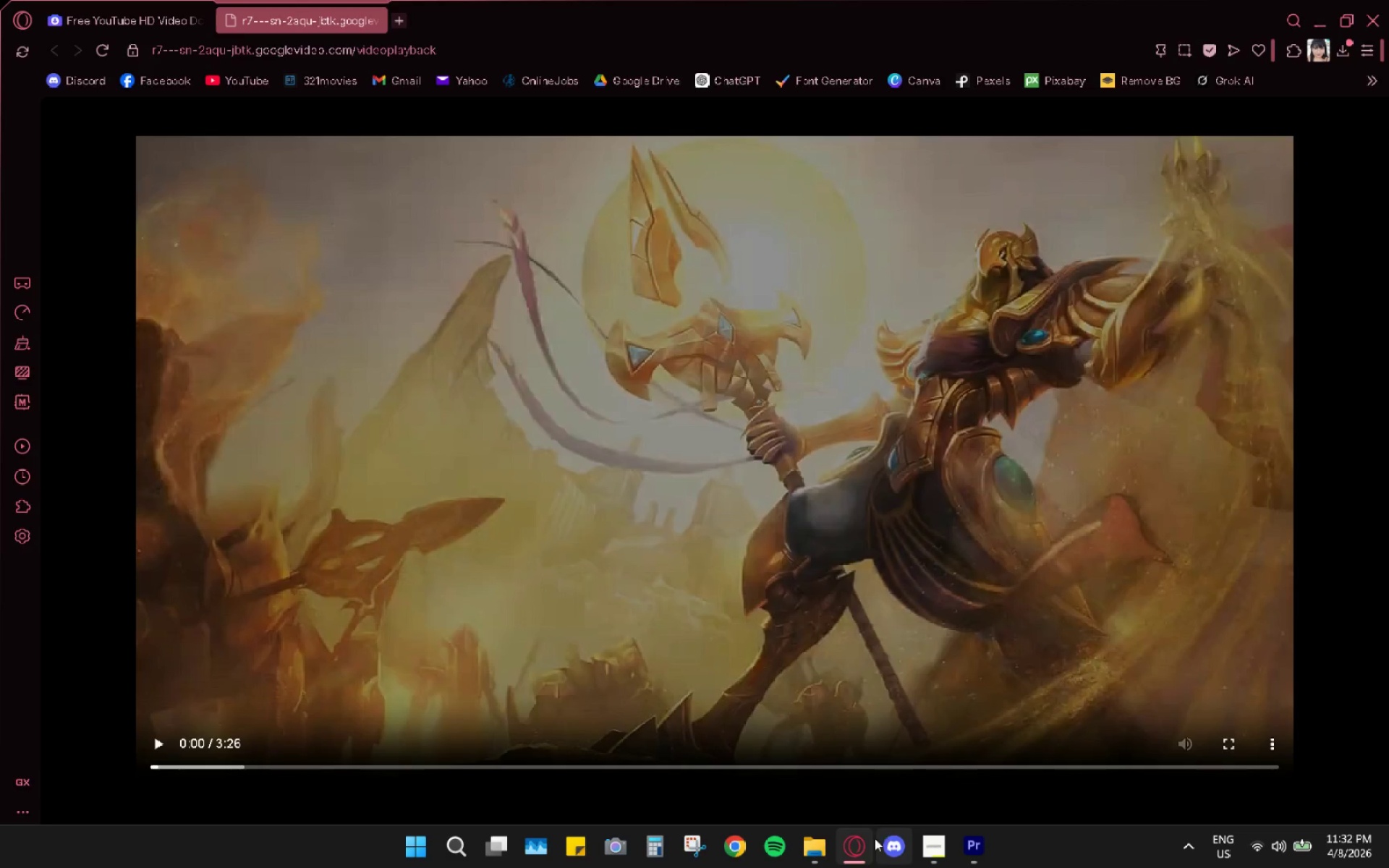 
left_click([846, 850])
 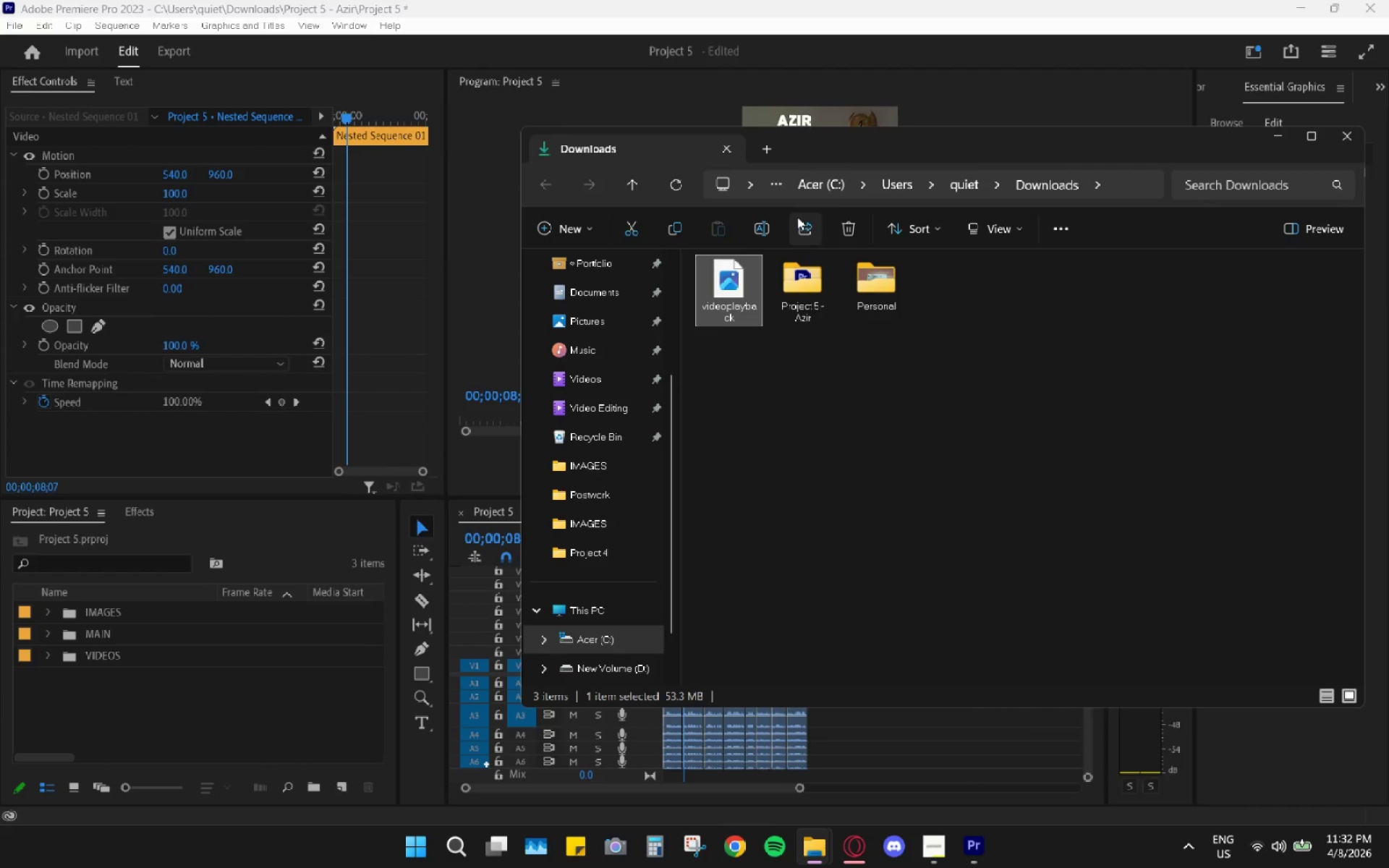 
left_click([849, 231])
 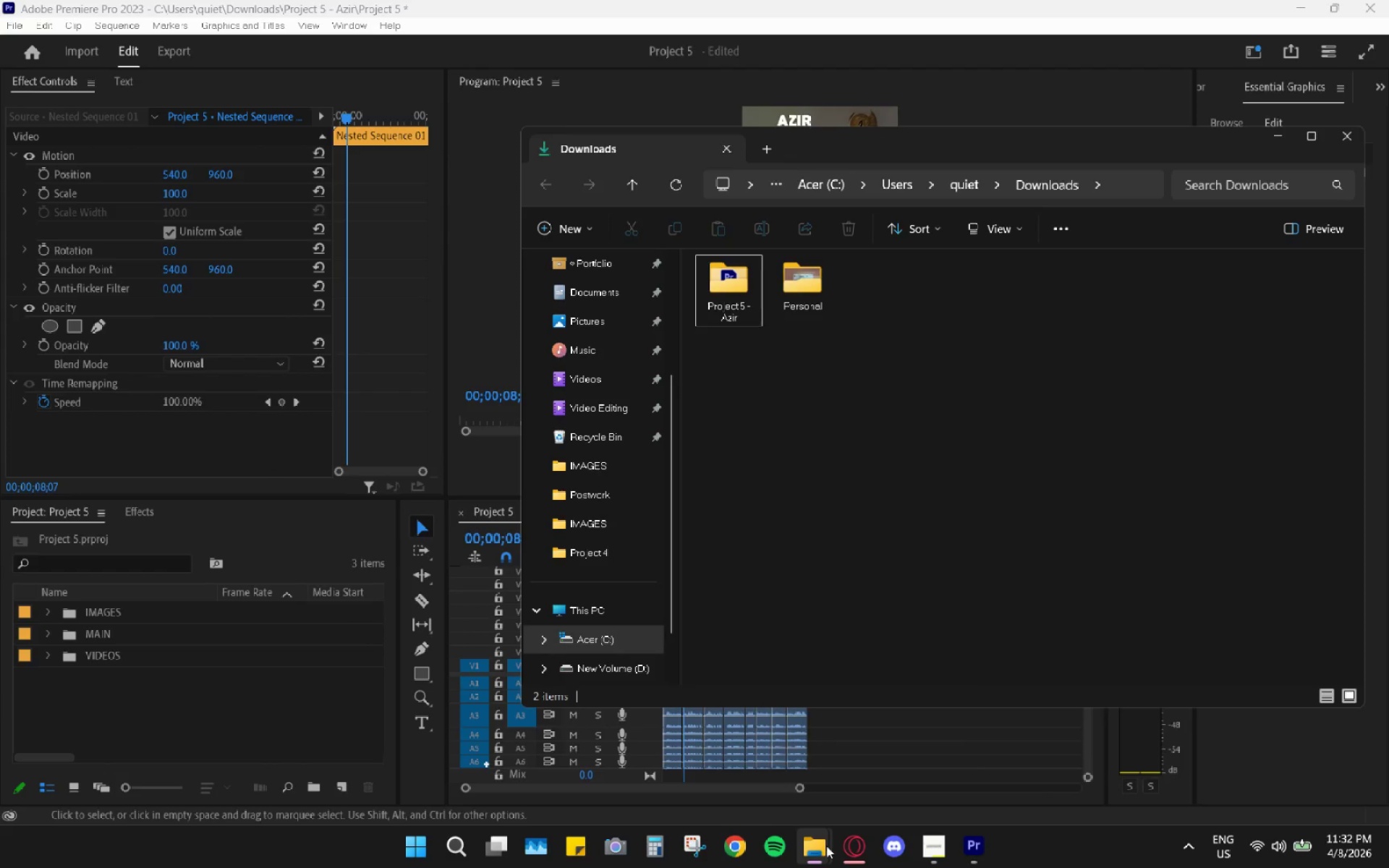 
left_click([859, 844])
 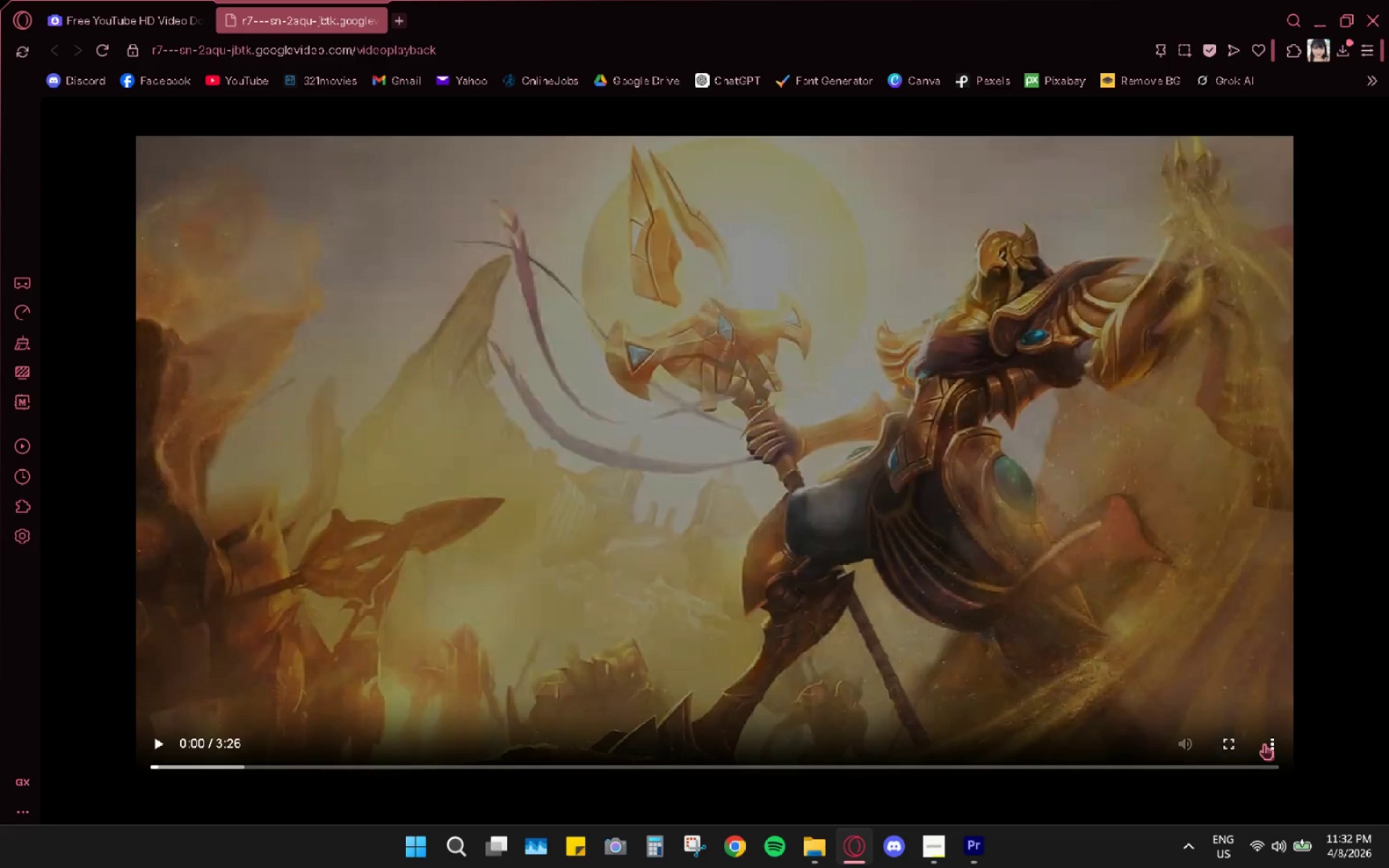 
left_click([1275, 747])
 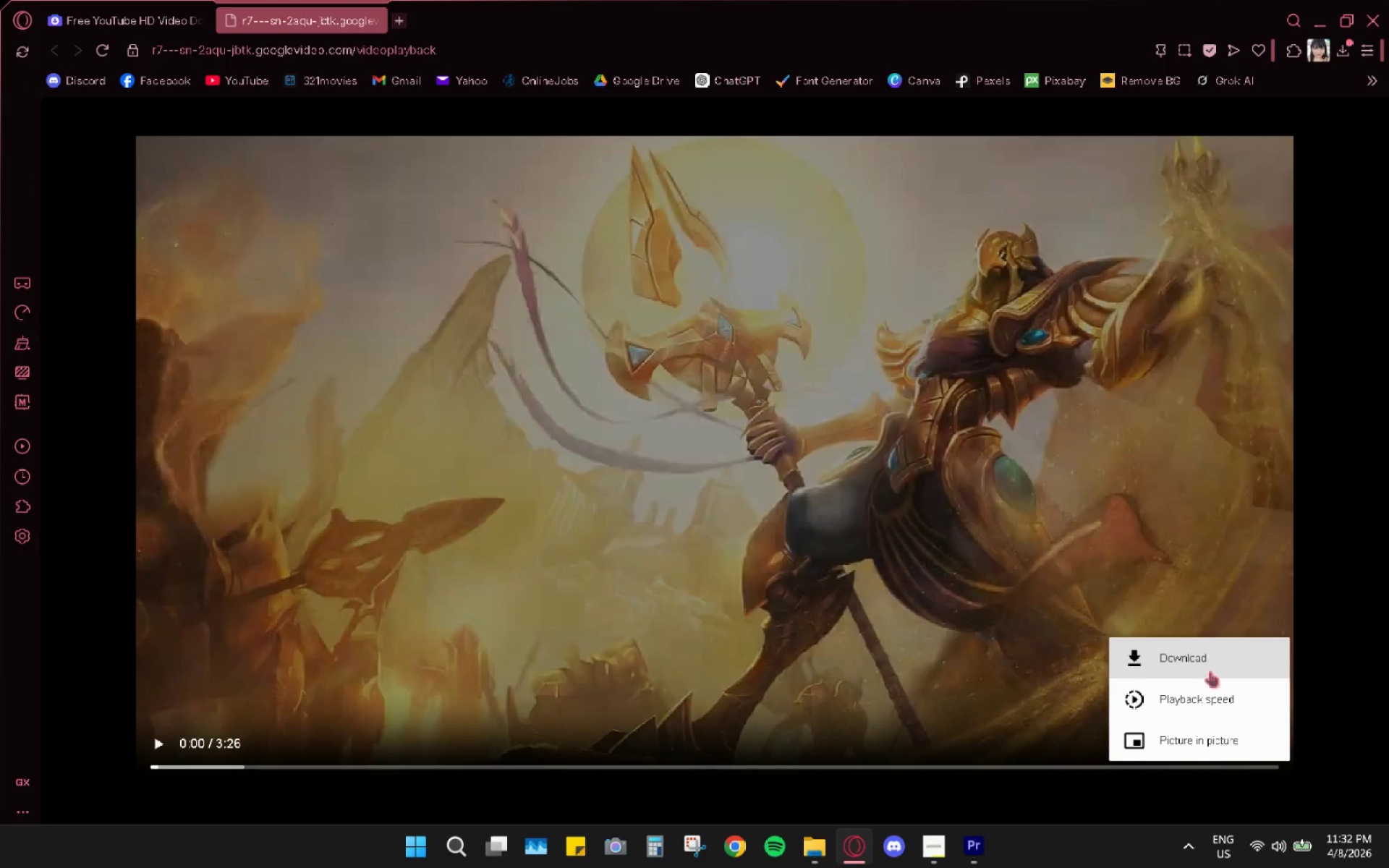 
left_click([1206, 667])
 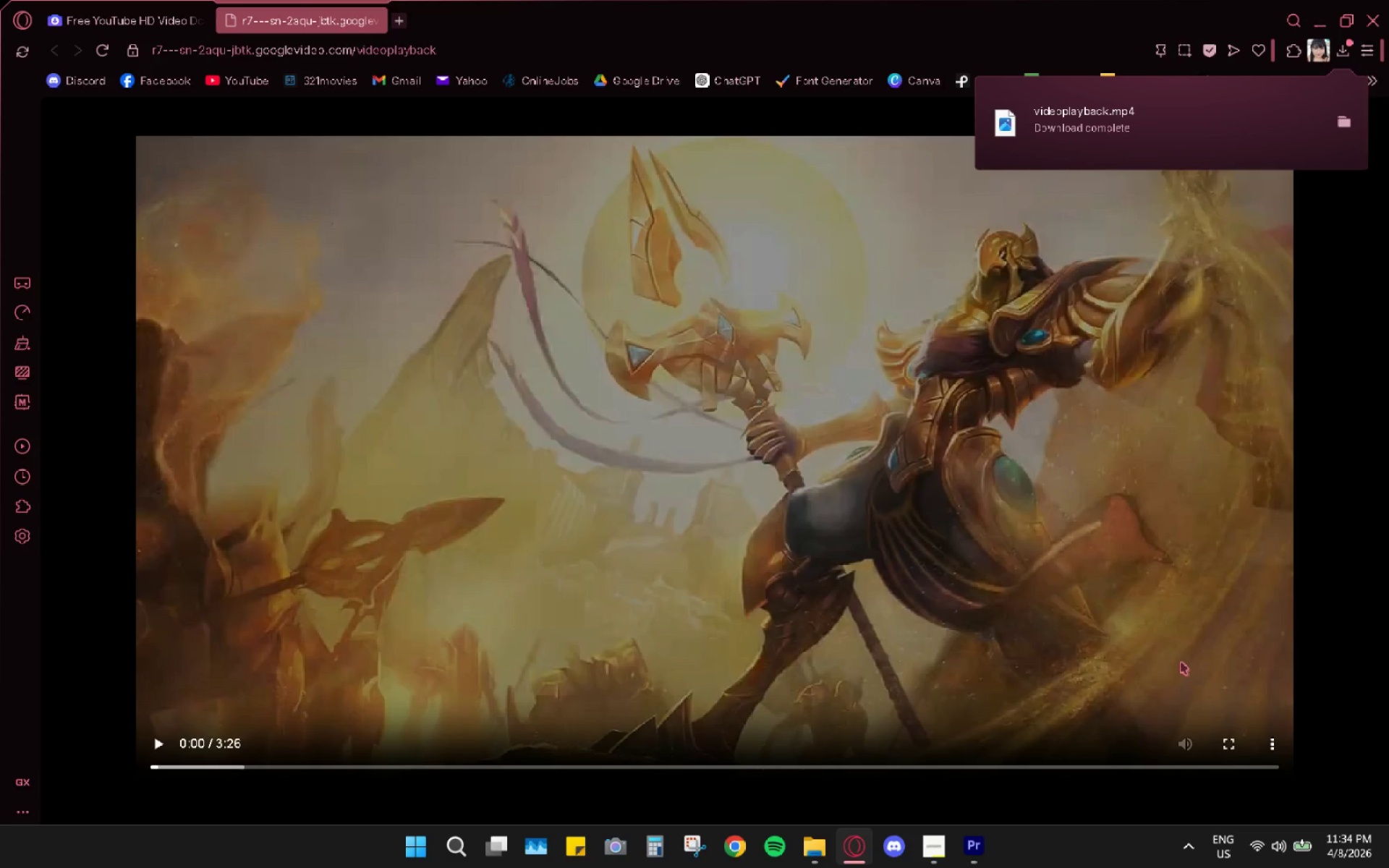 
wait(115.41)
 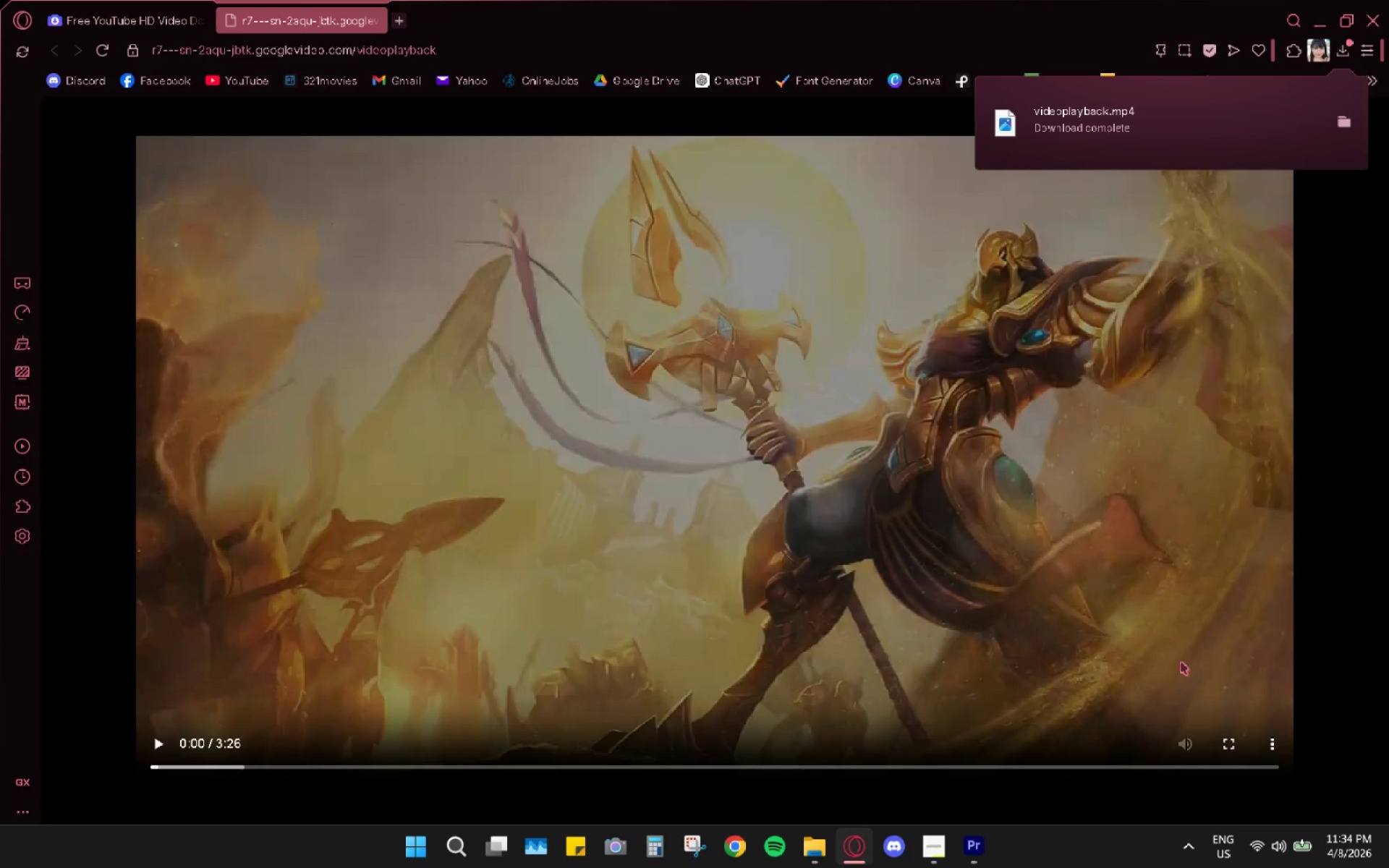 
left_click([1345, 132])
 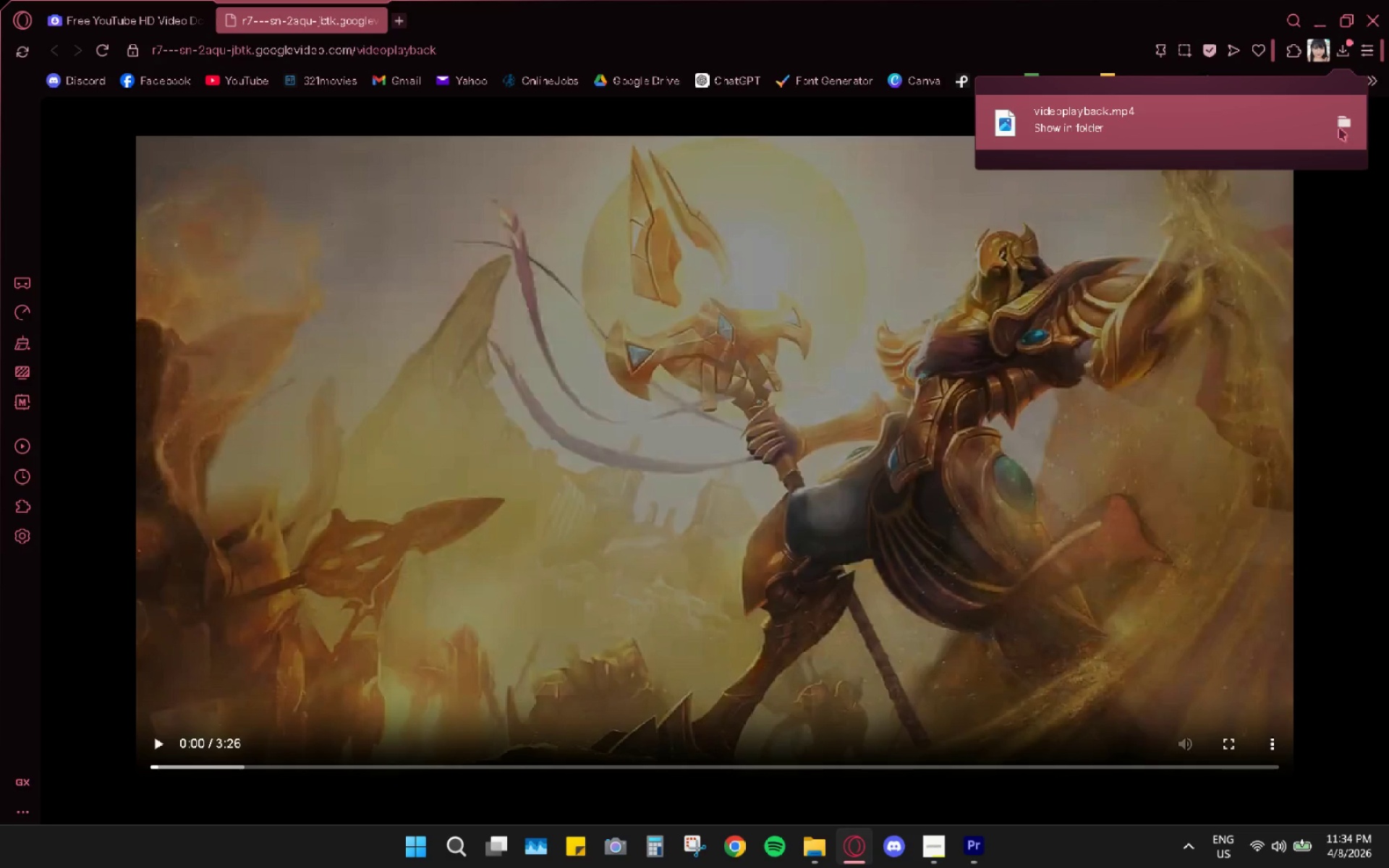 
left_click([1338, 127])
 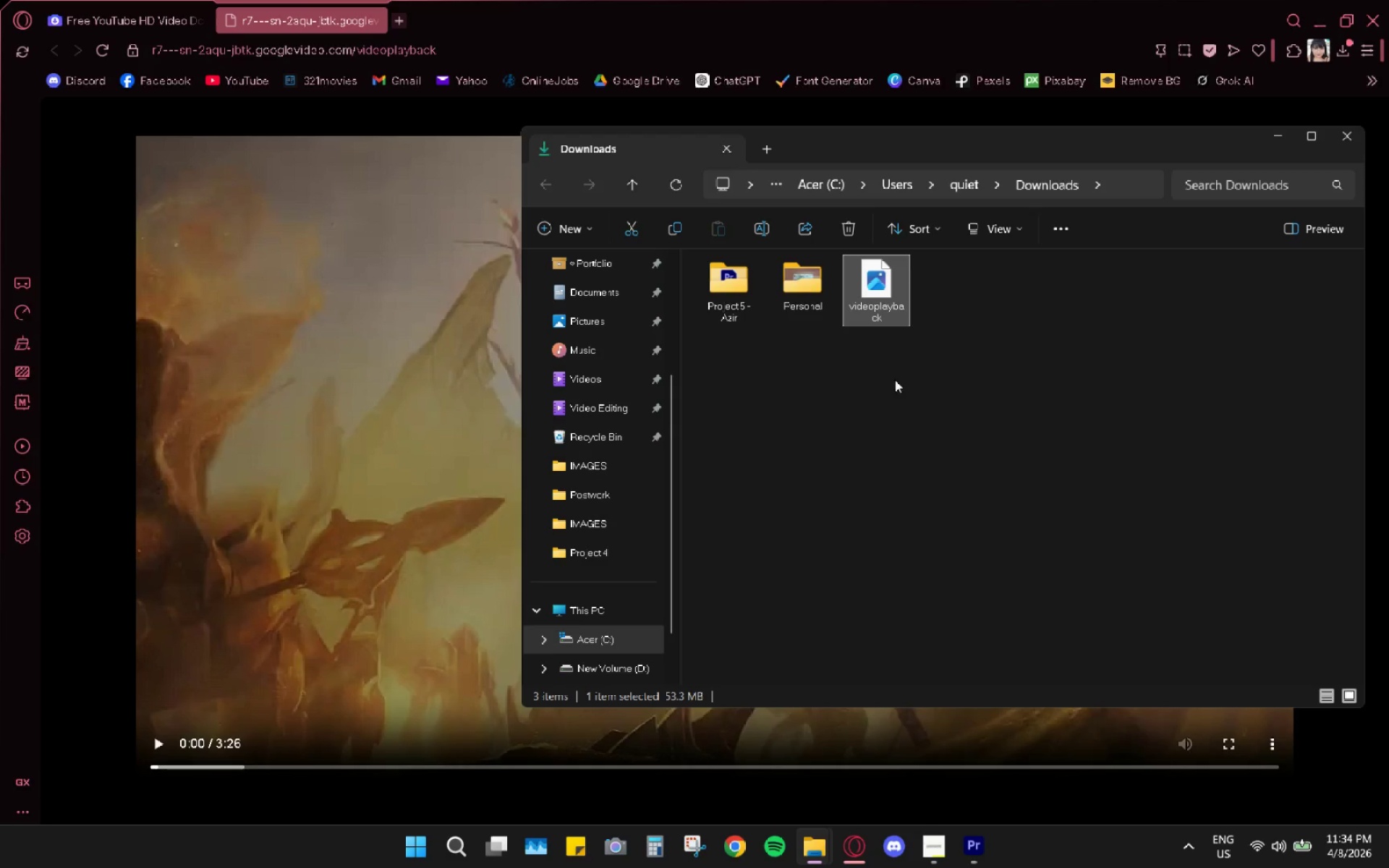 
left_click([901, 276])
 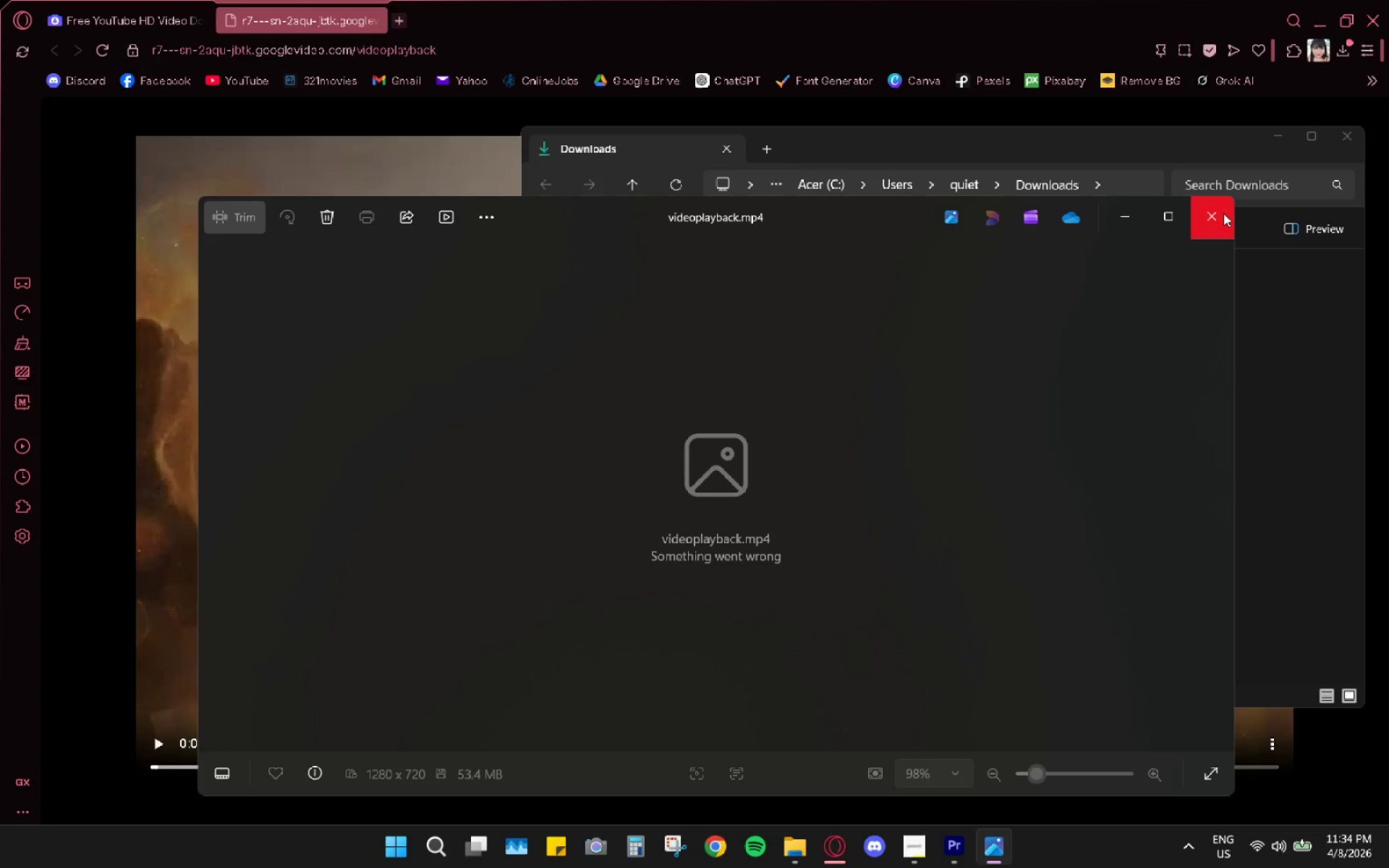 
left_click([1223, 213])
 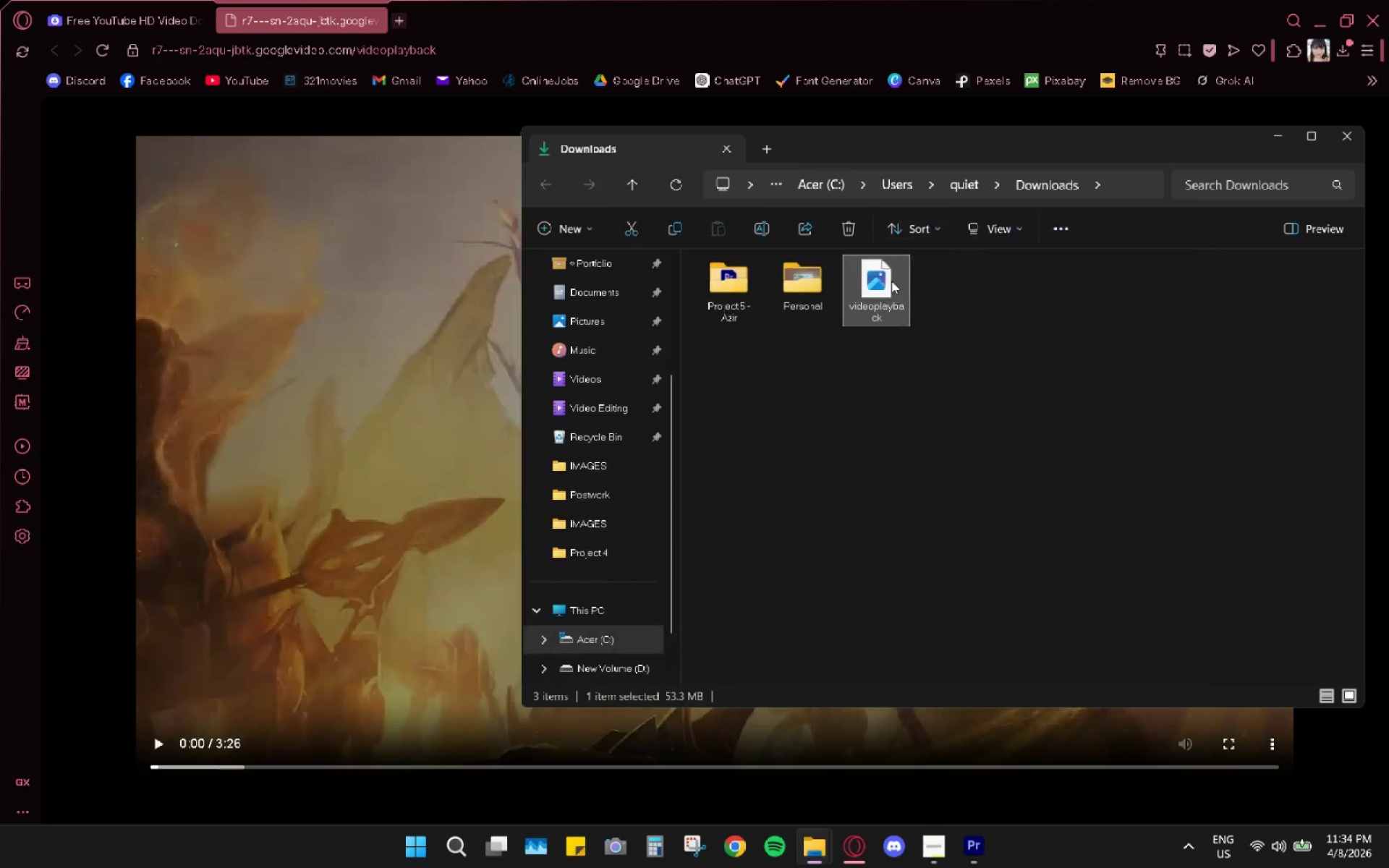 
right_click([888, 283])
 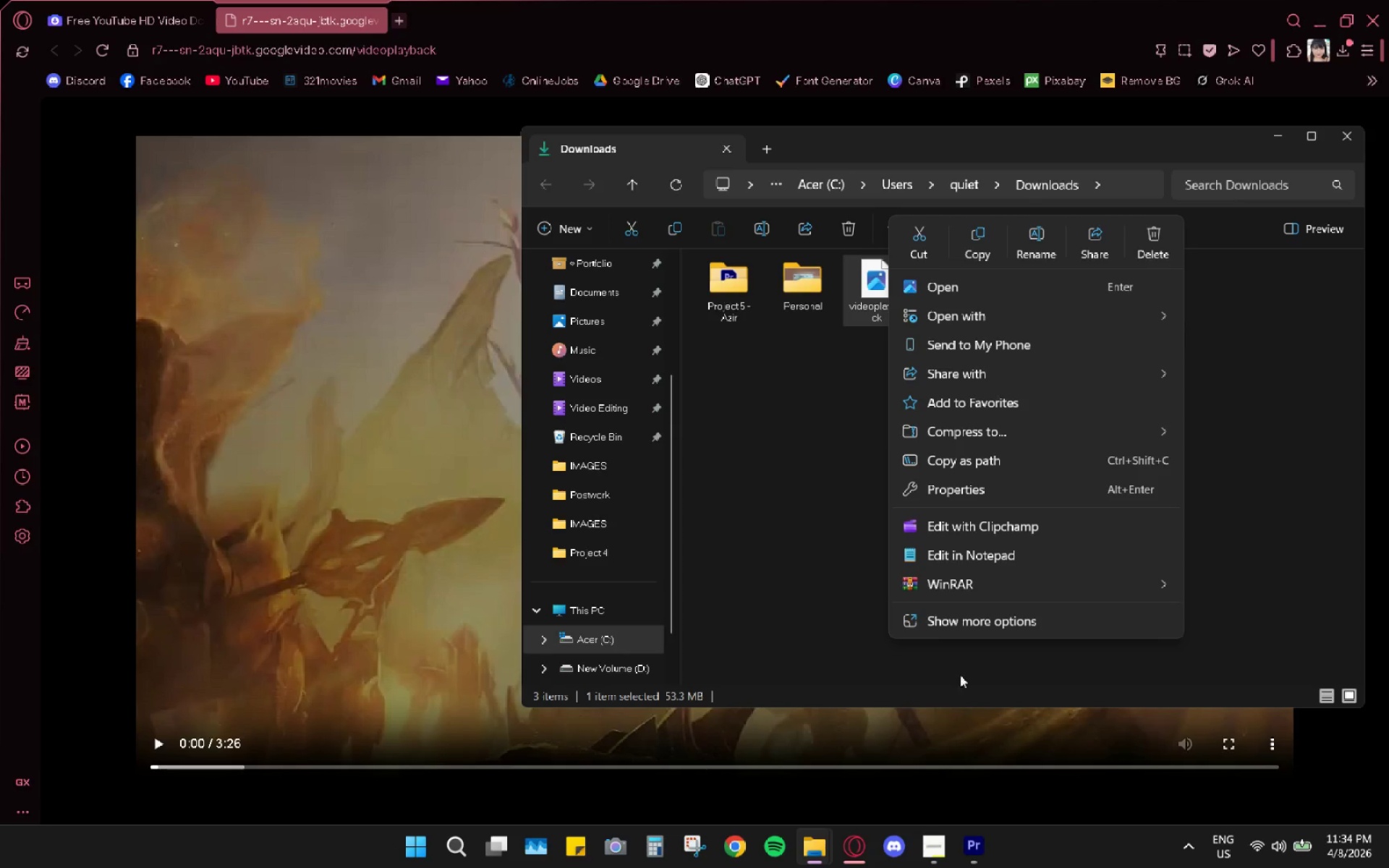 
left_click([979, 623])
 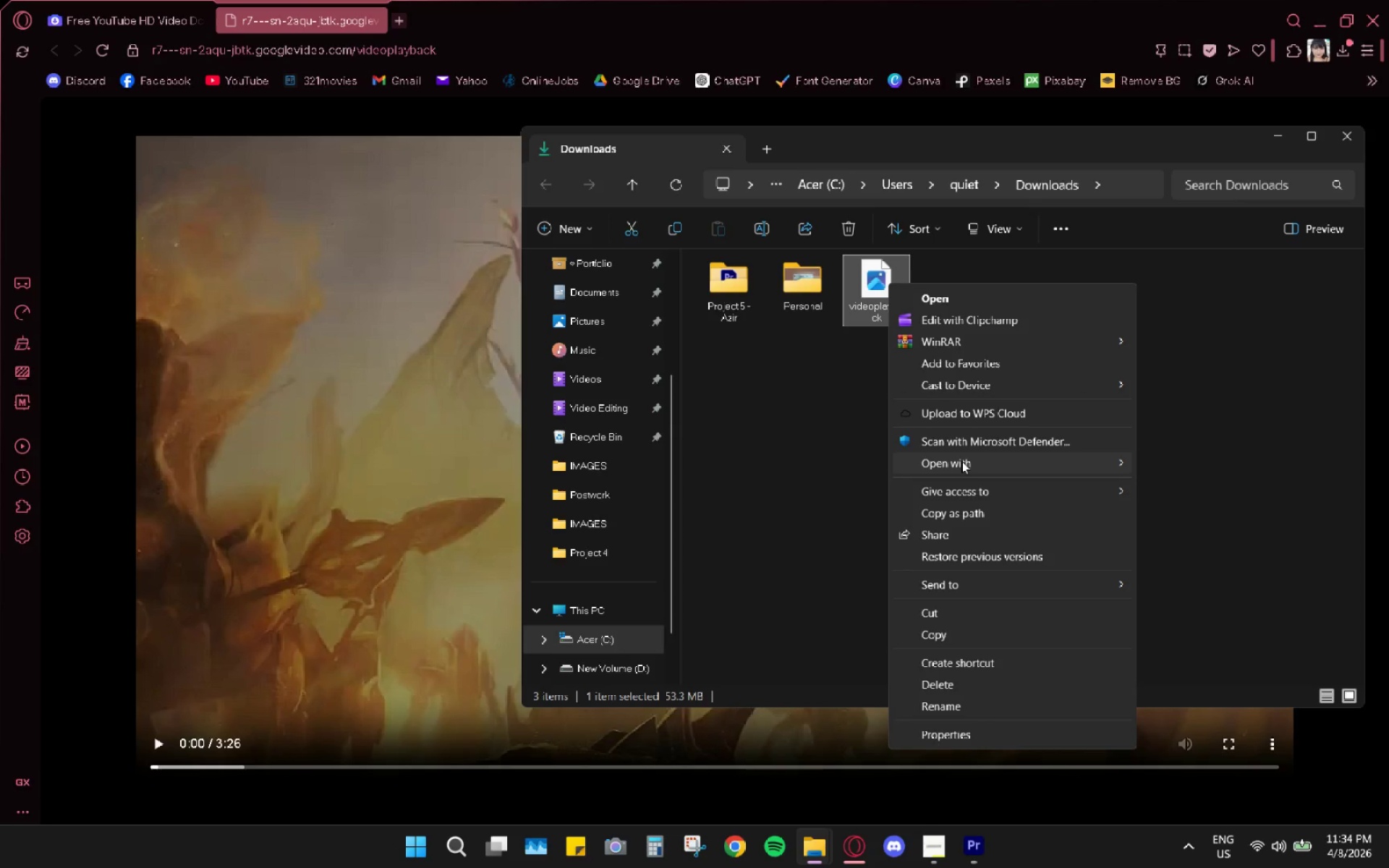 
left_click([961, 461])
 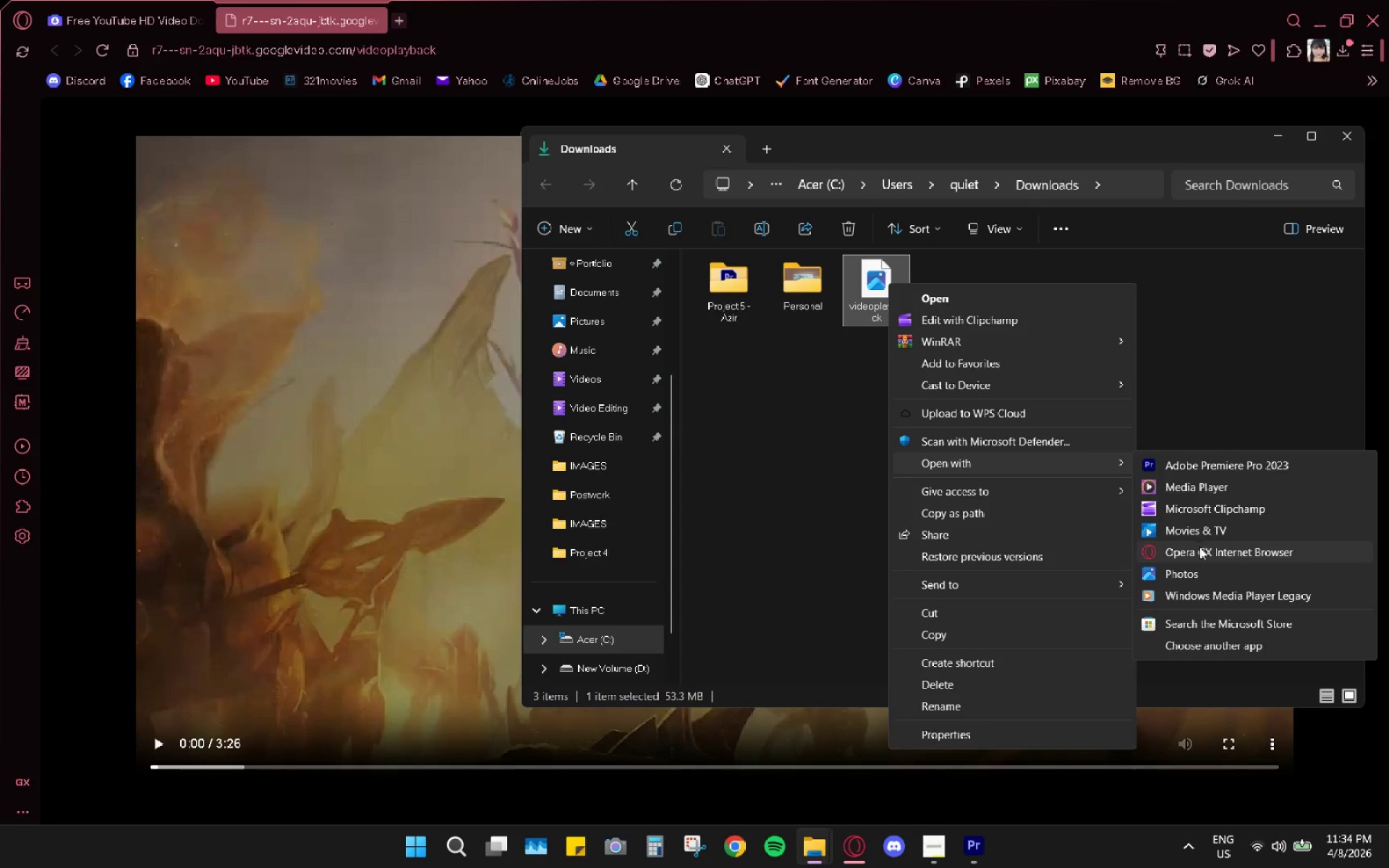 
left_click([1199, 529])
 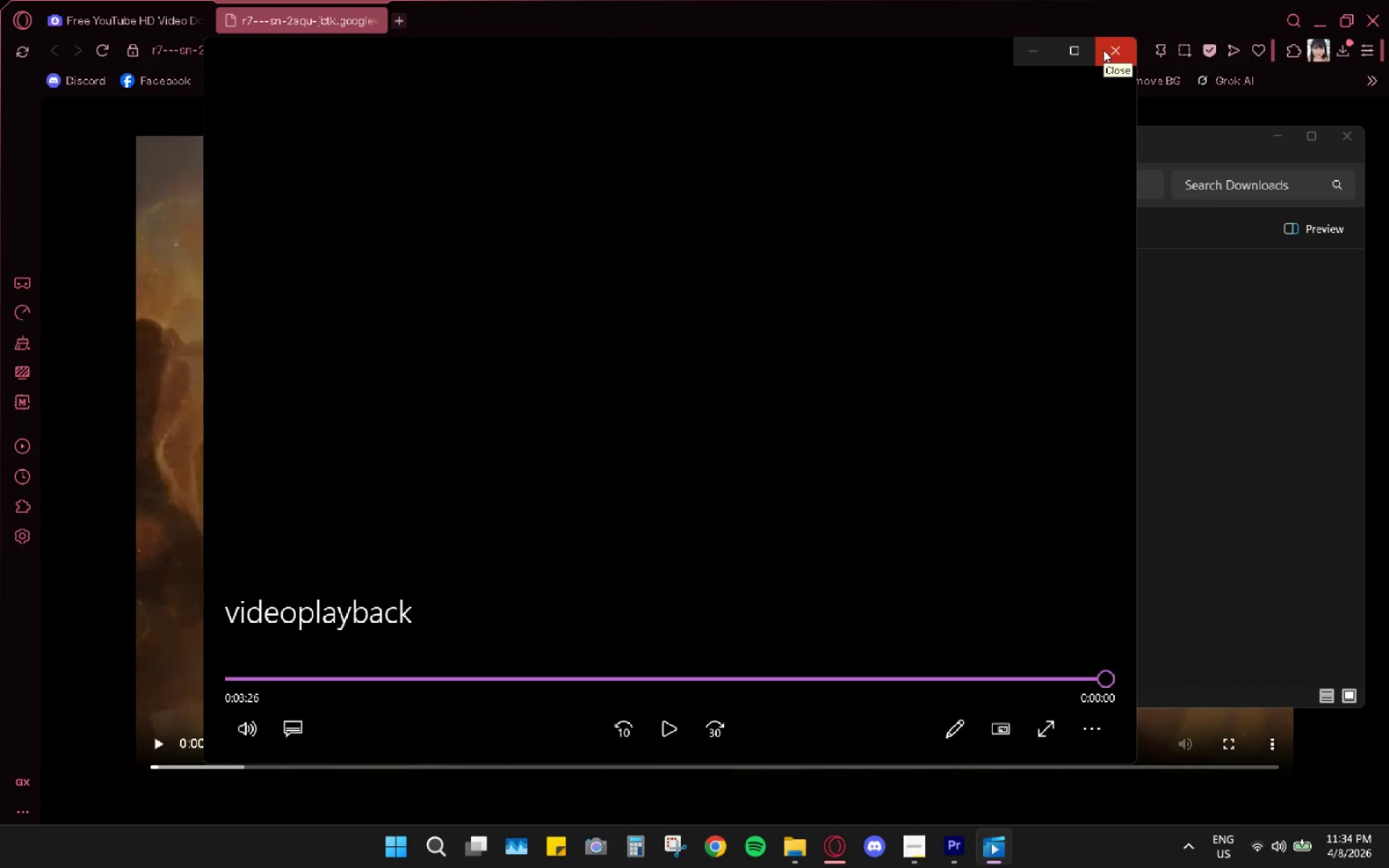 
left_click([1103, 50])
 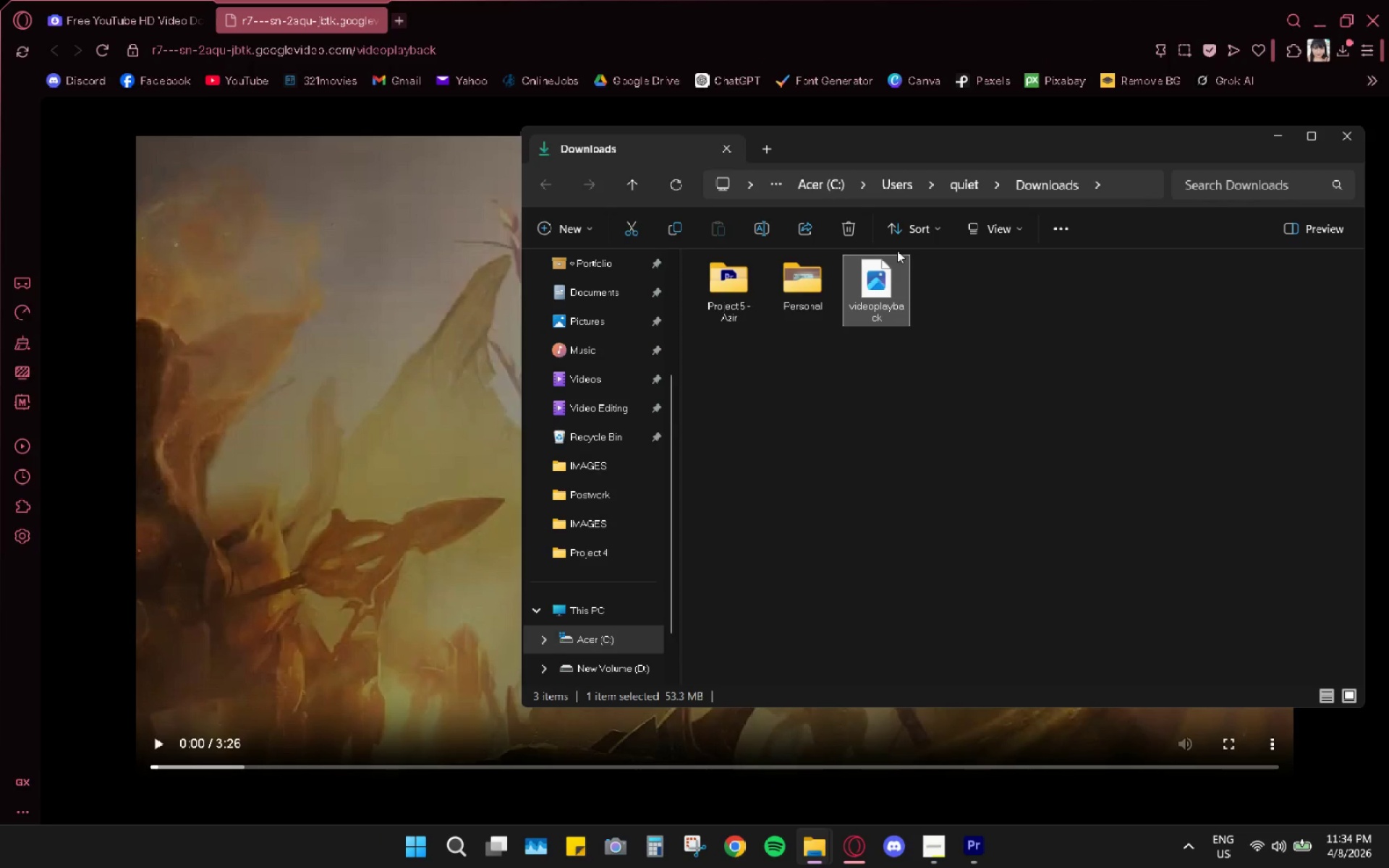 
left_click([851, 226])
 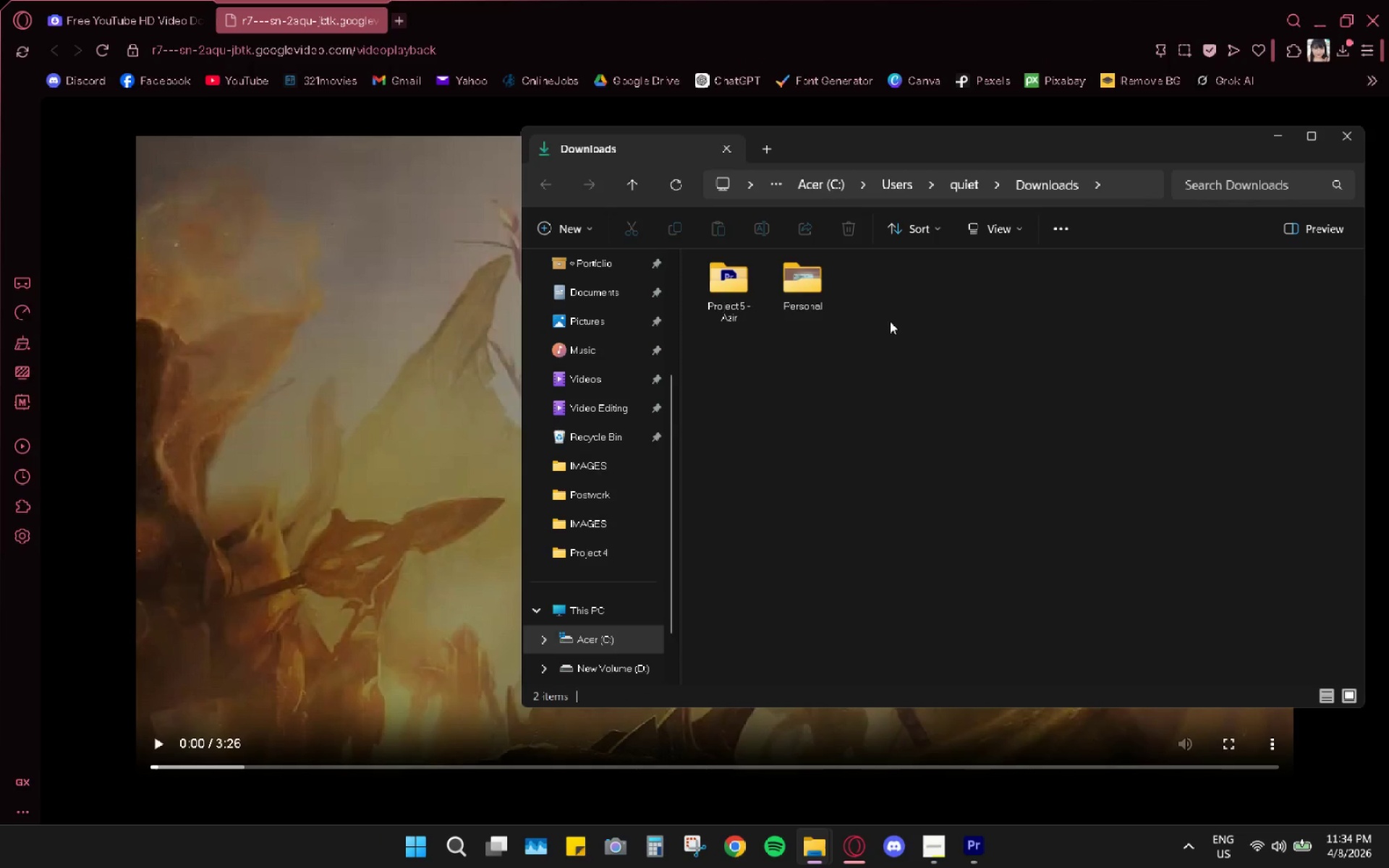 
left_click([881, 0])
 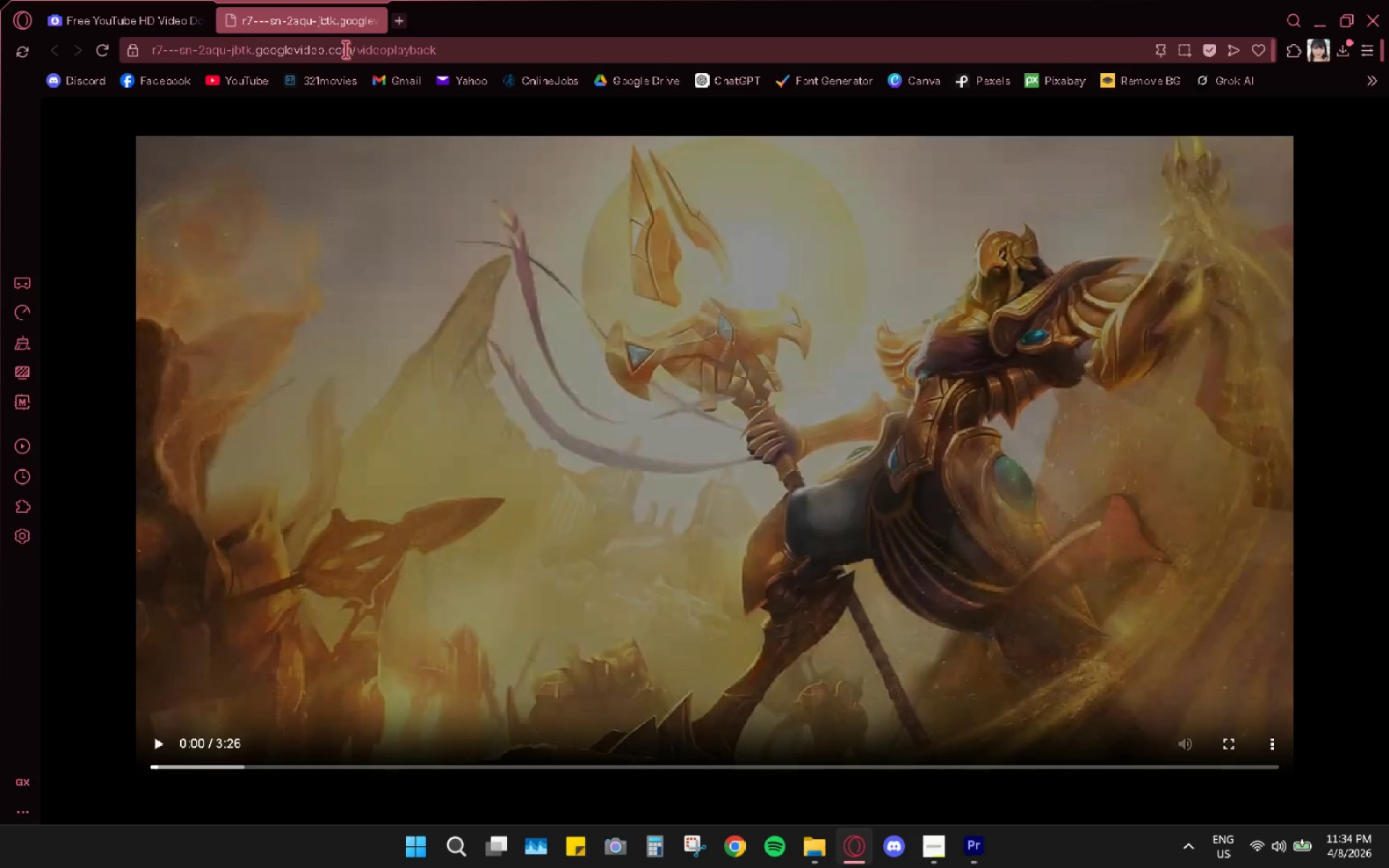 
left_click([375, 23])
 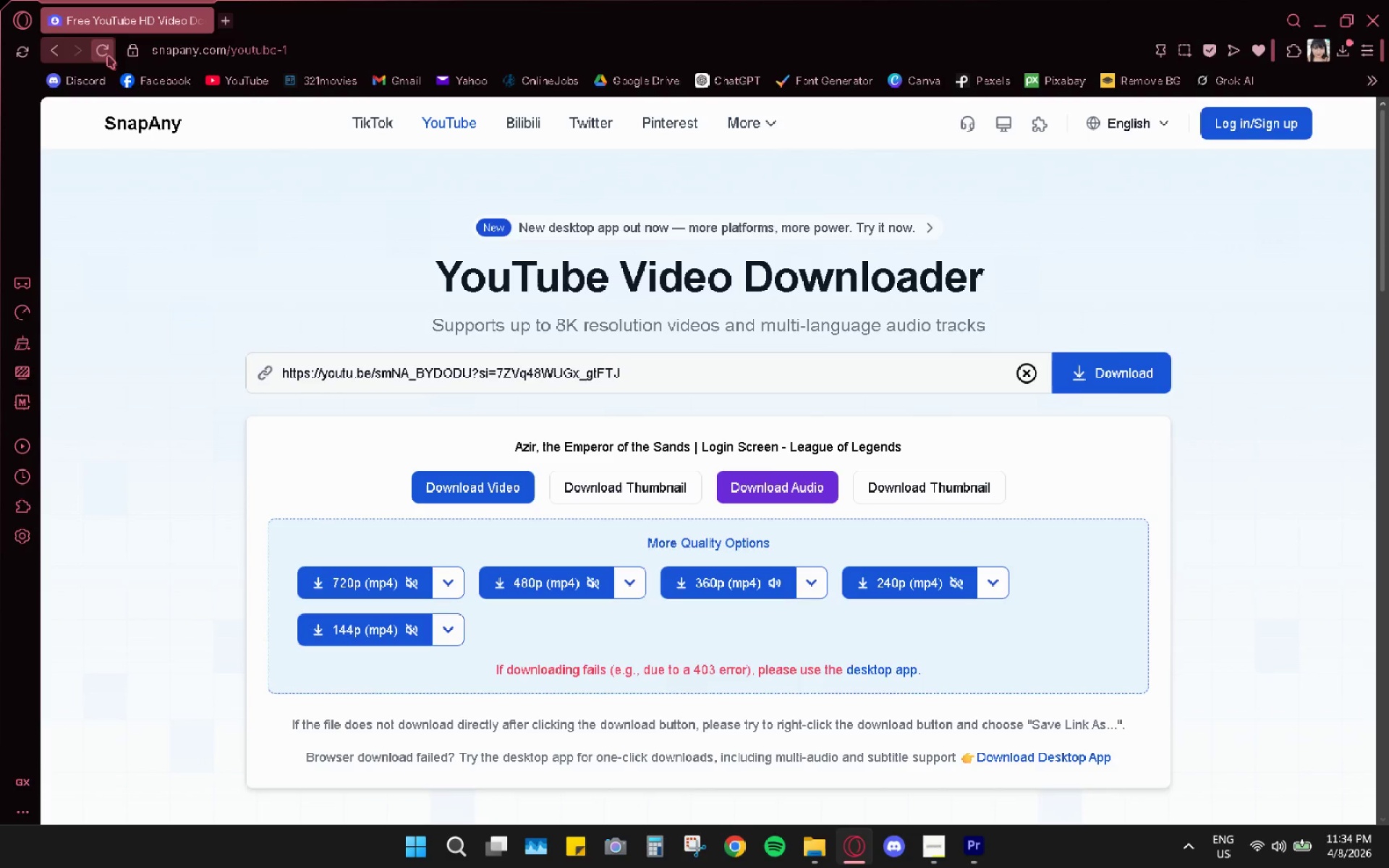 
left_click([47, 48])
 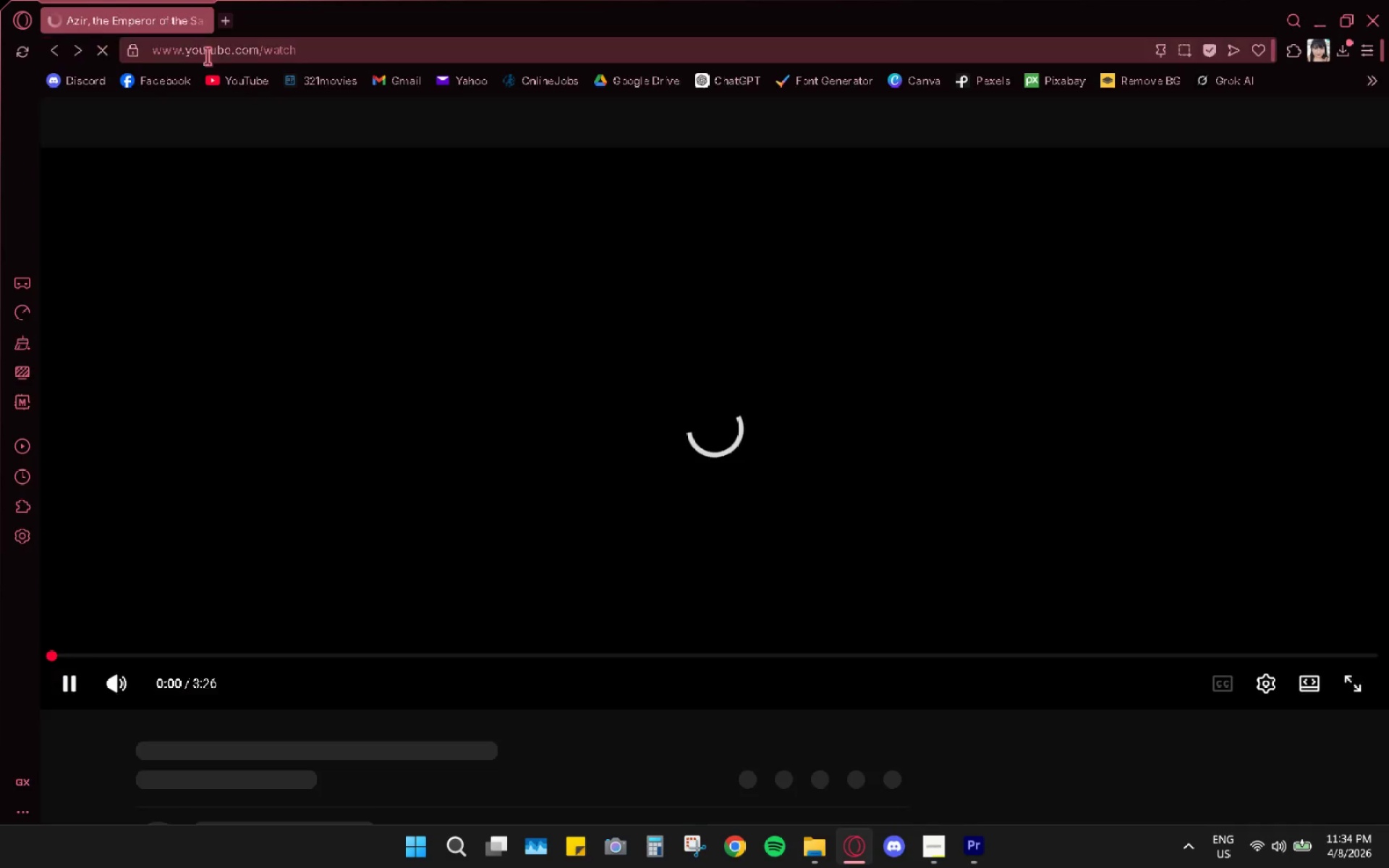 
left_click([330, 335])
 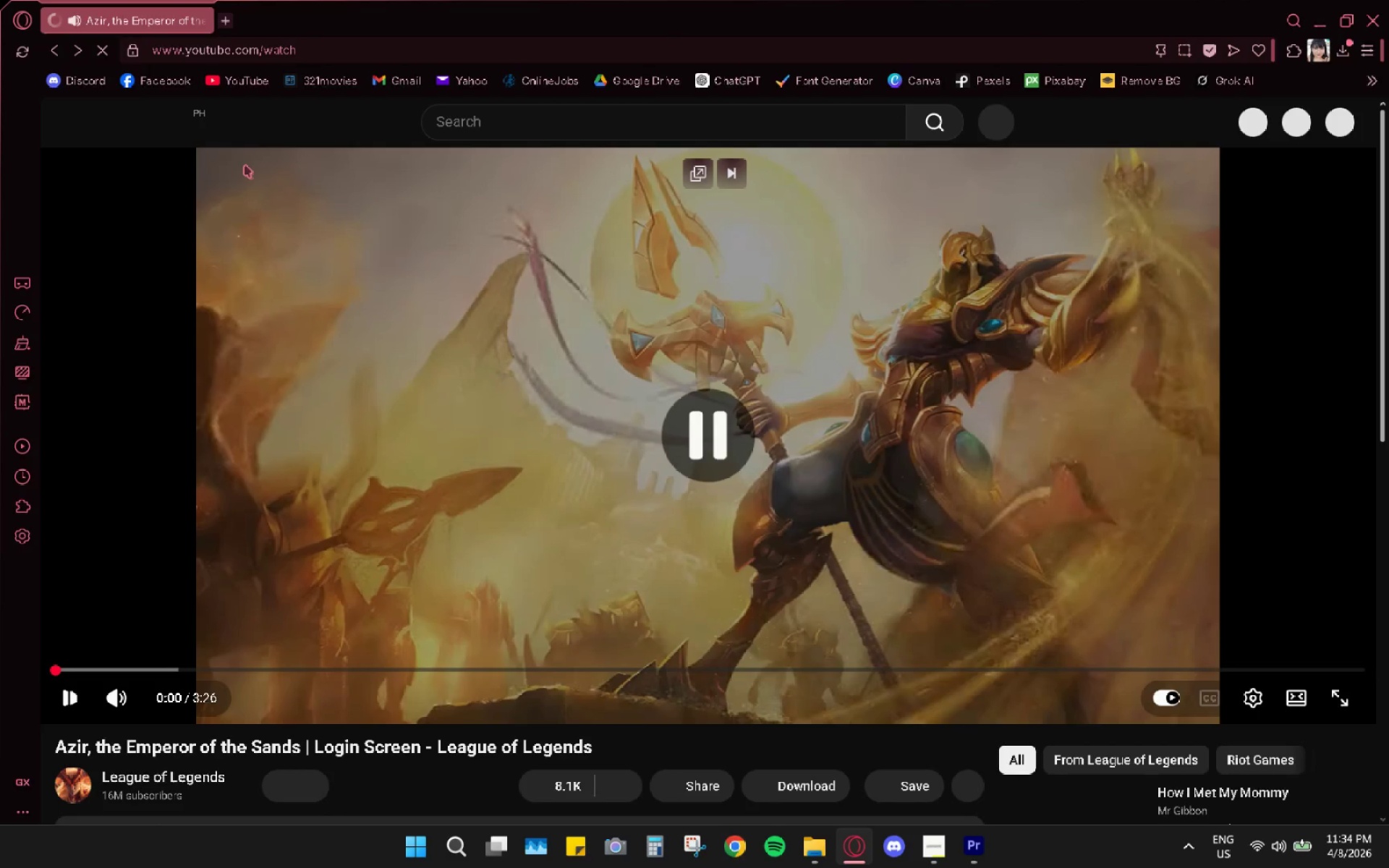 
key(Control+C)